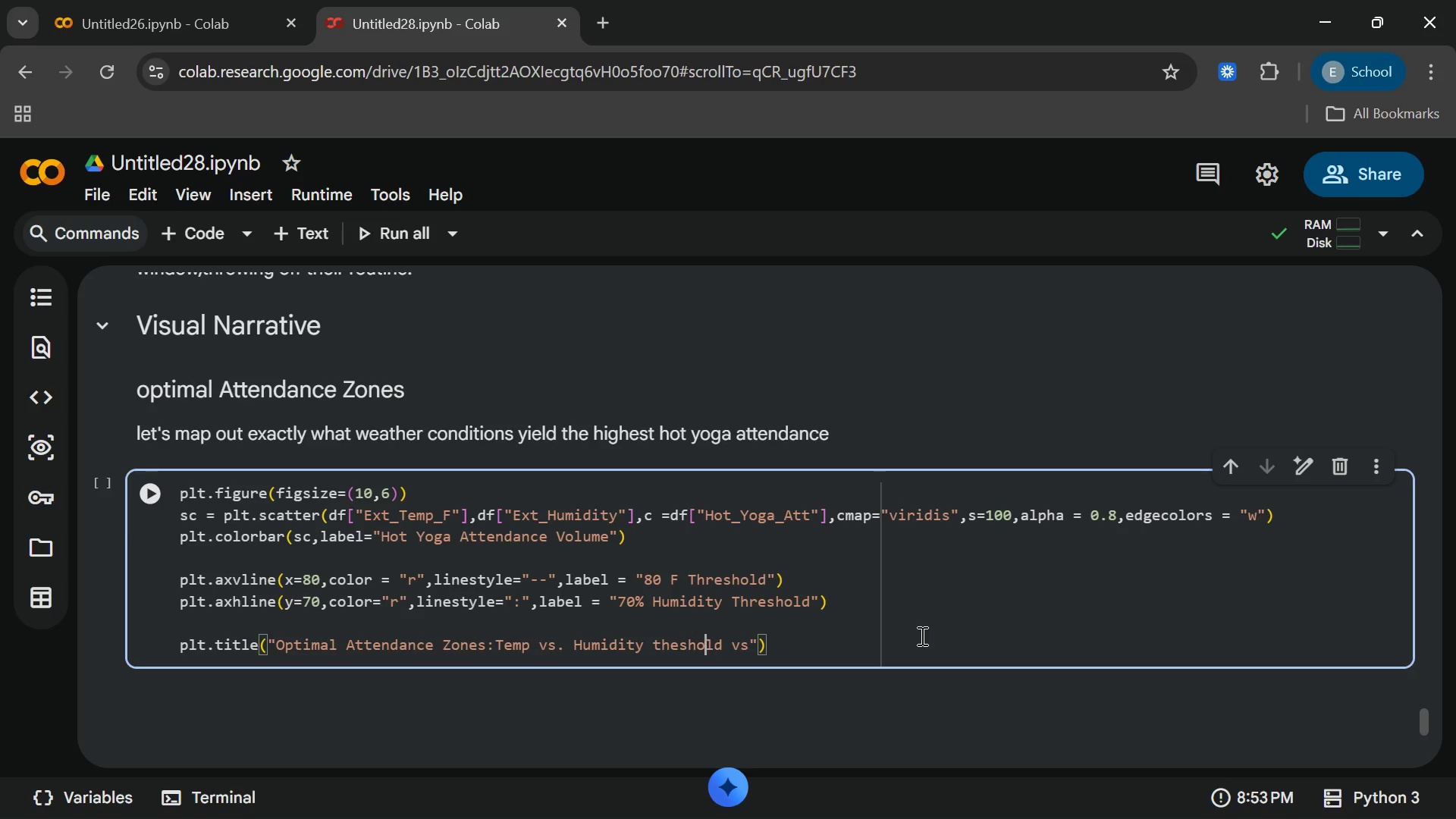 
key(ArrowLeft)
 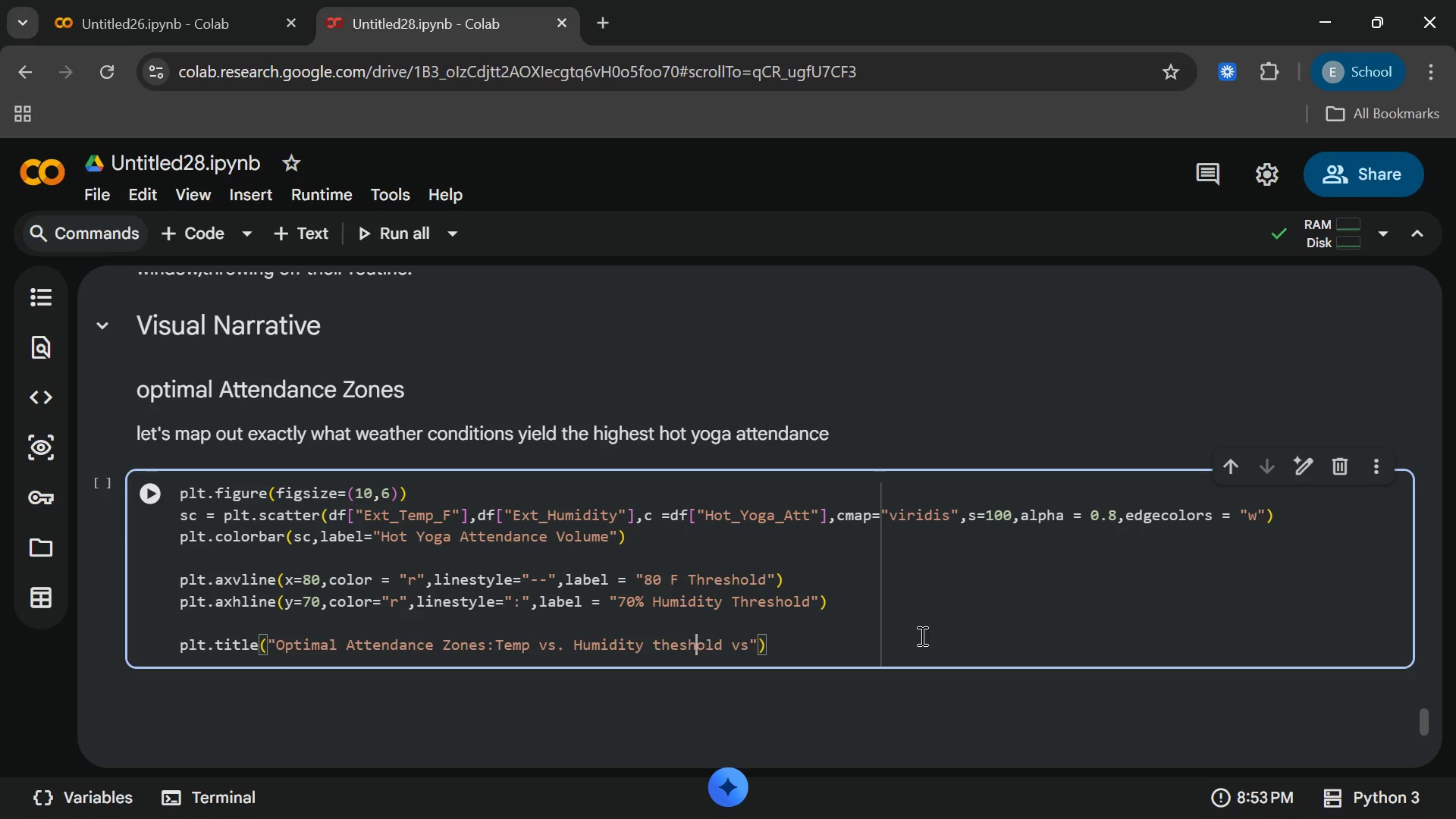 
key(ArrowLeft)
 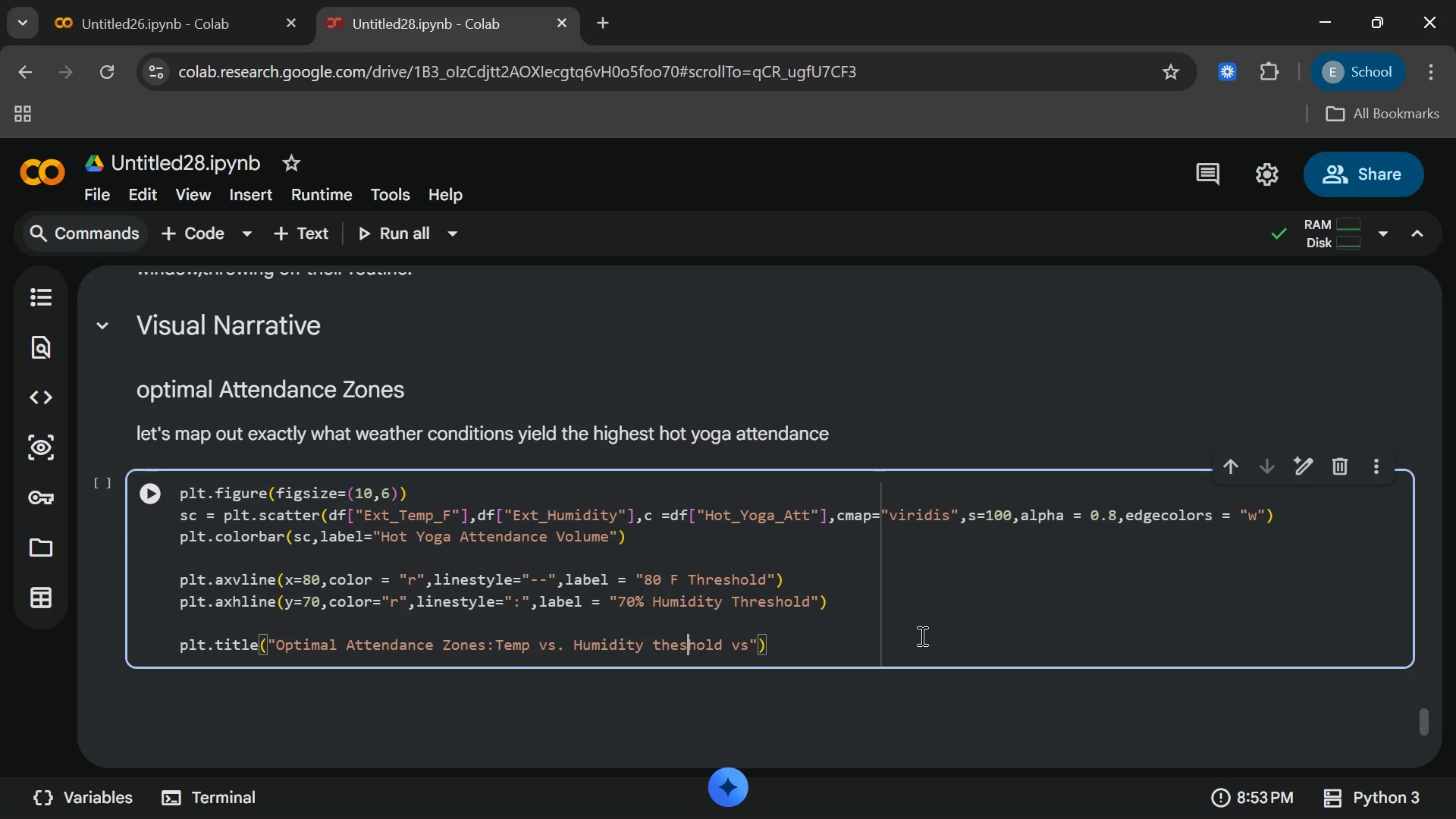 
key(ArrowLeft)
 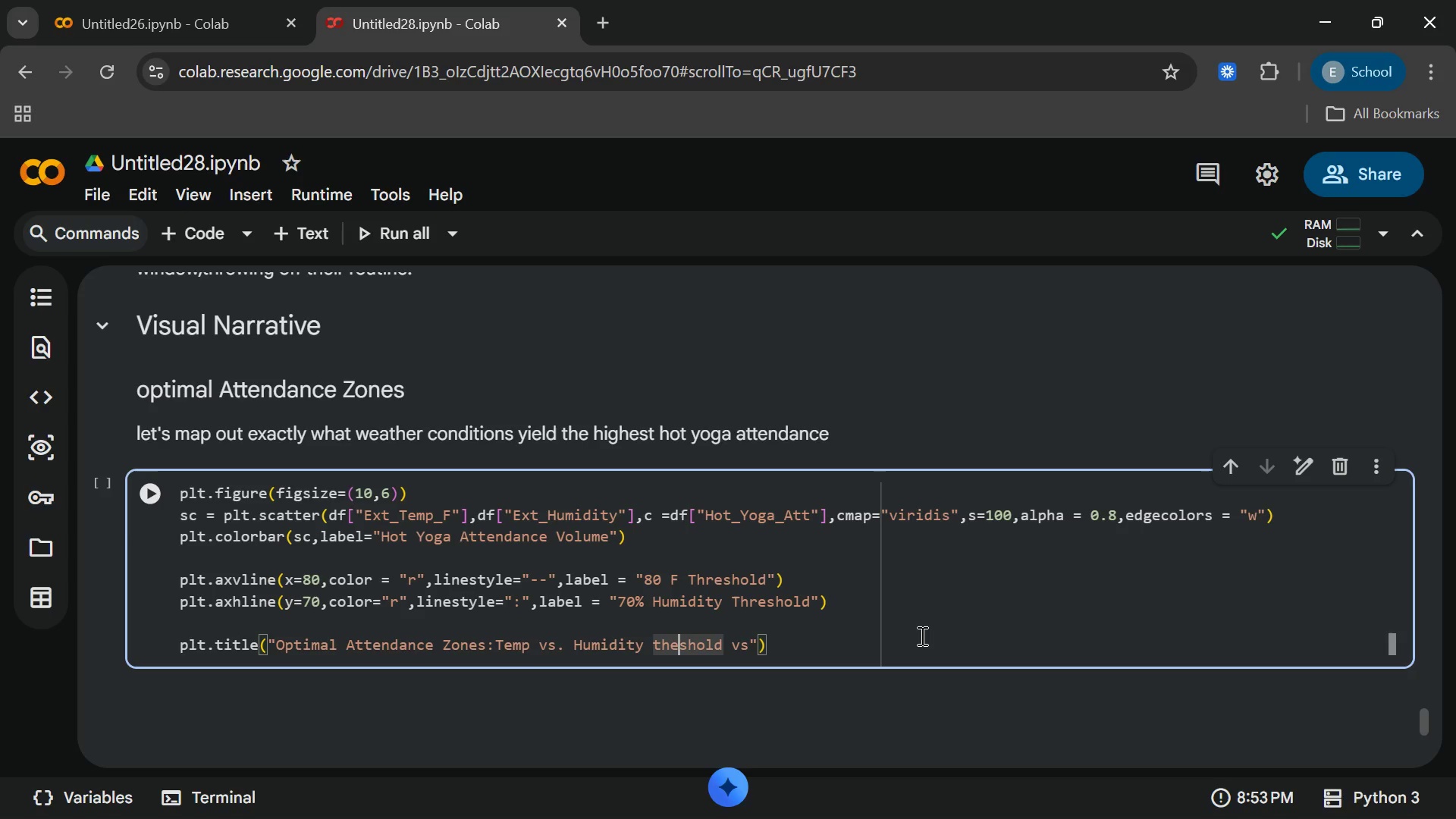 
key(ArrowLeft)
 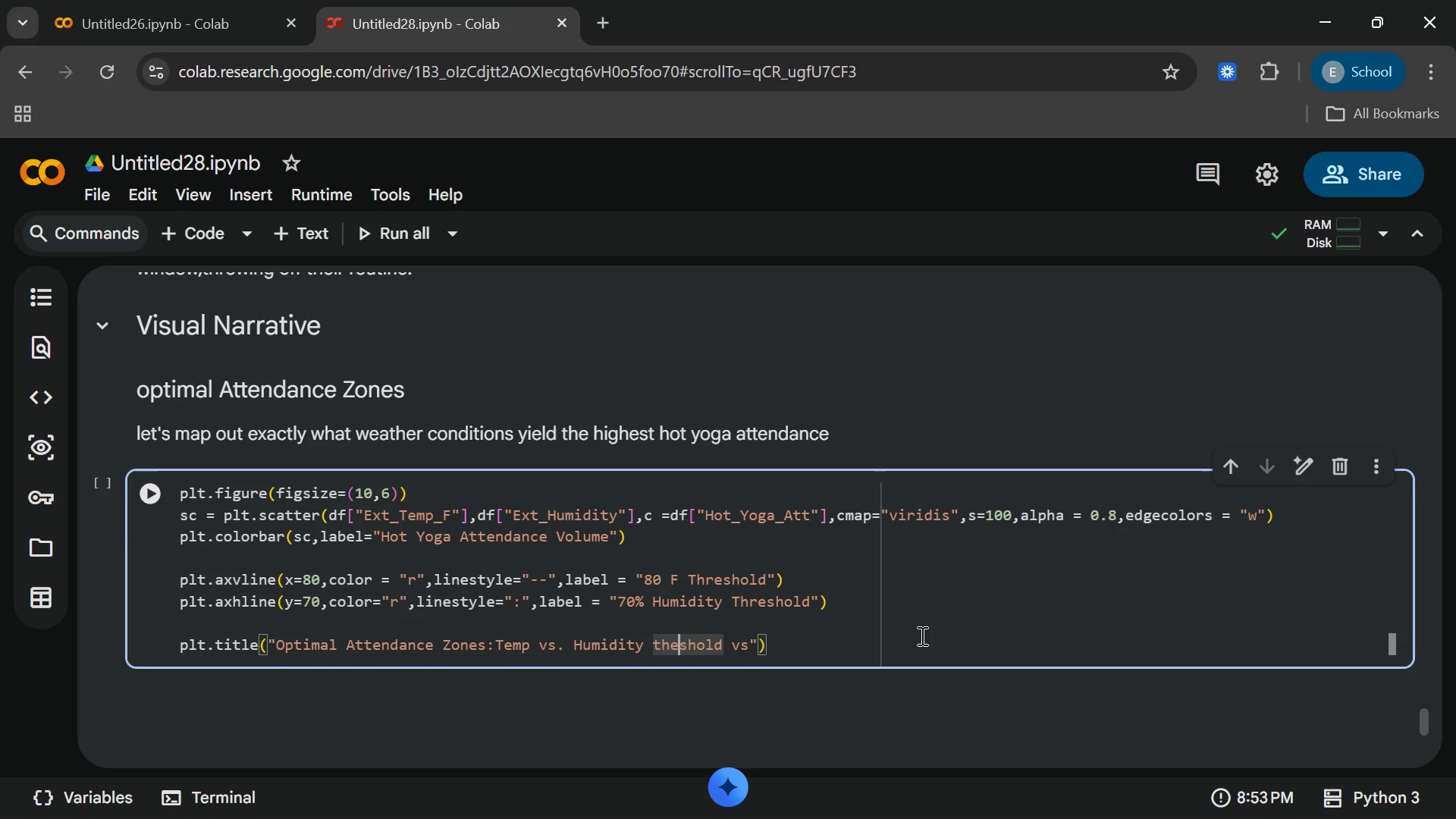 
type(r)
key(Backspace)
key(Backspace)
type(re)
 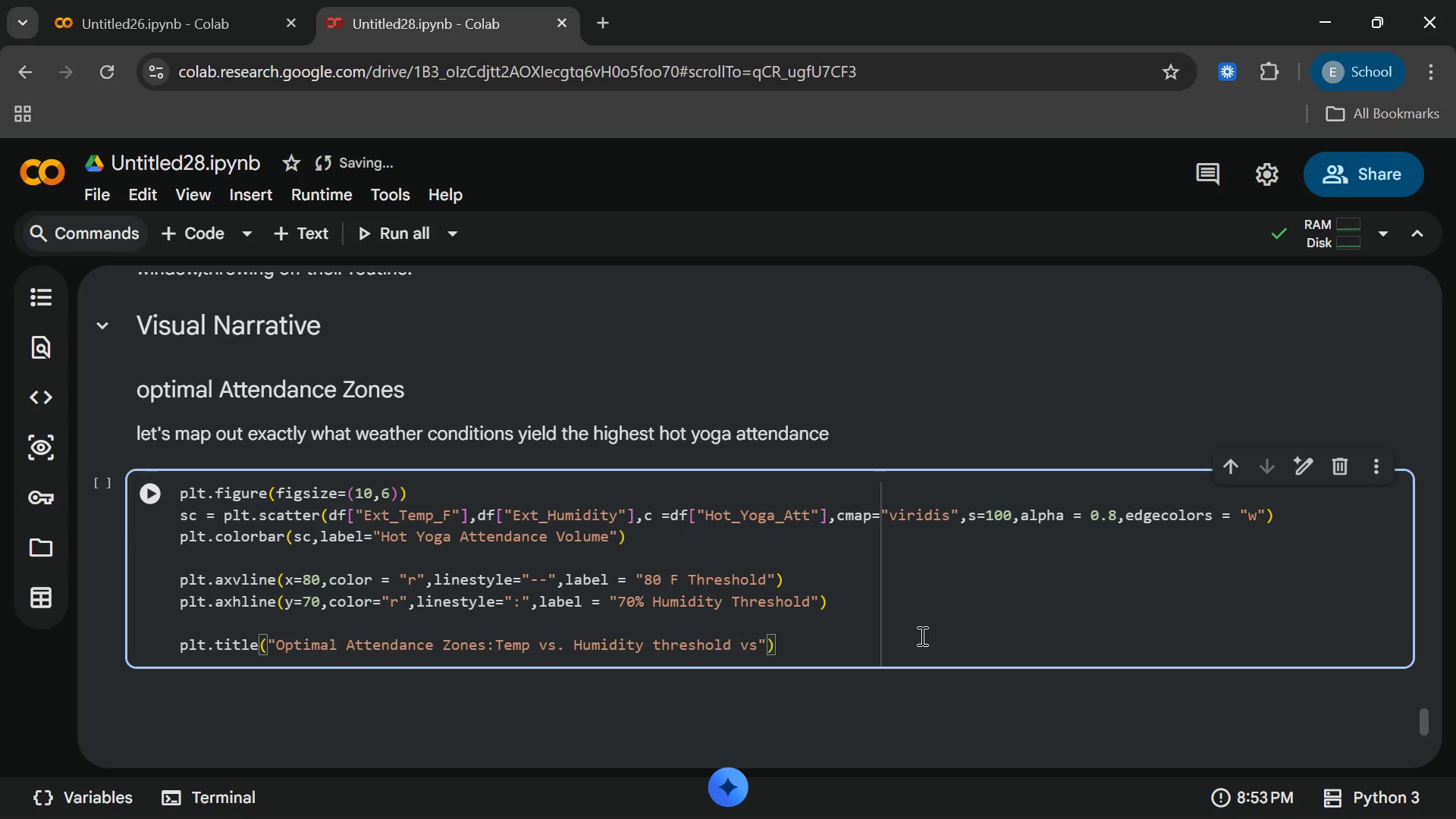 
key(ArrowRight)
 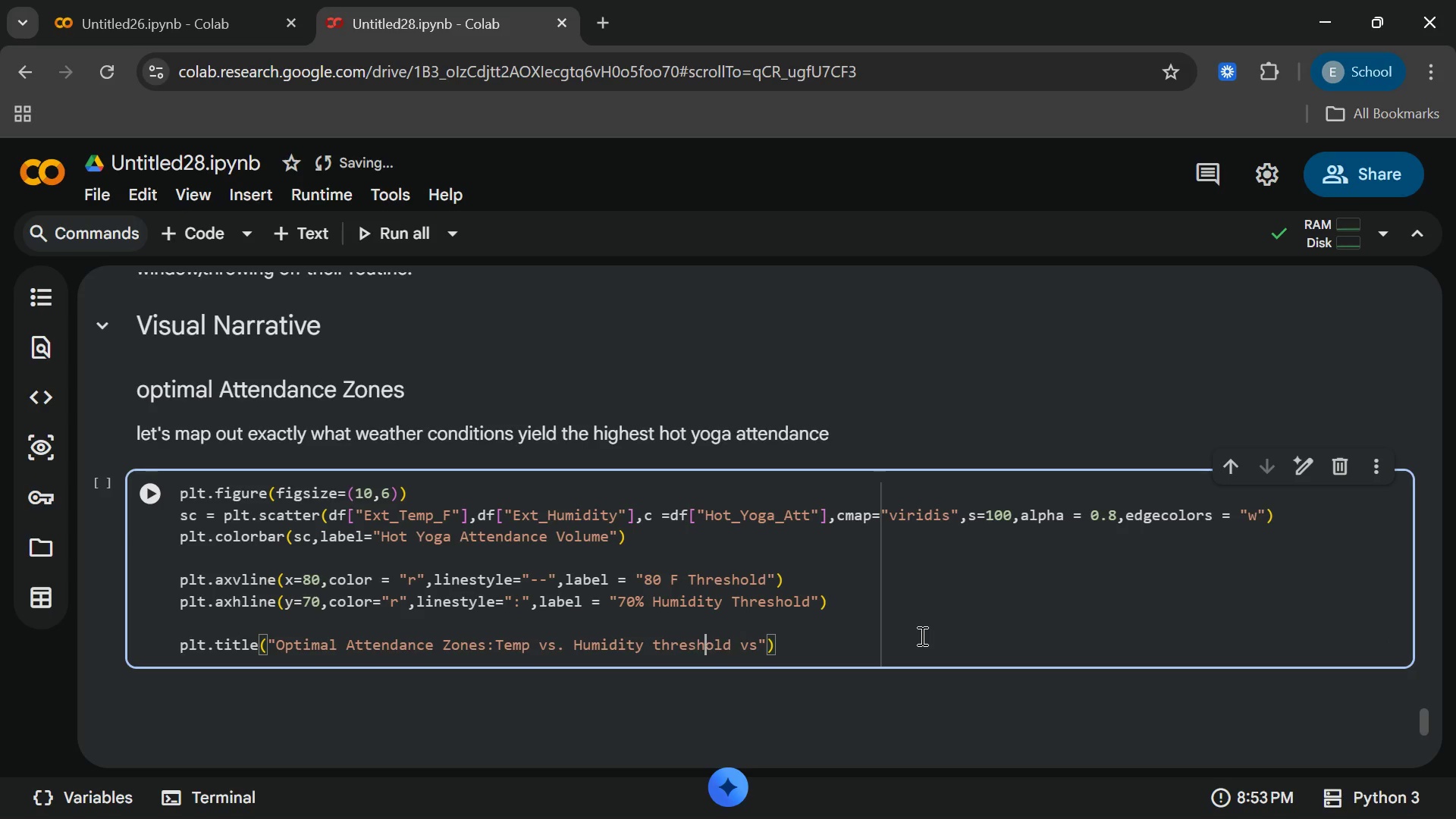 
key(ArrowRight)
 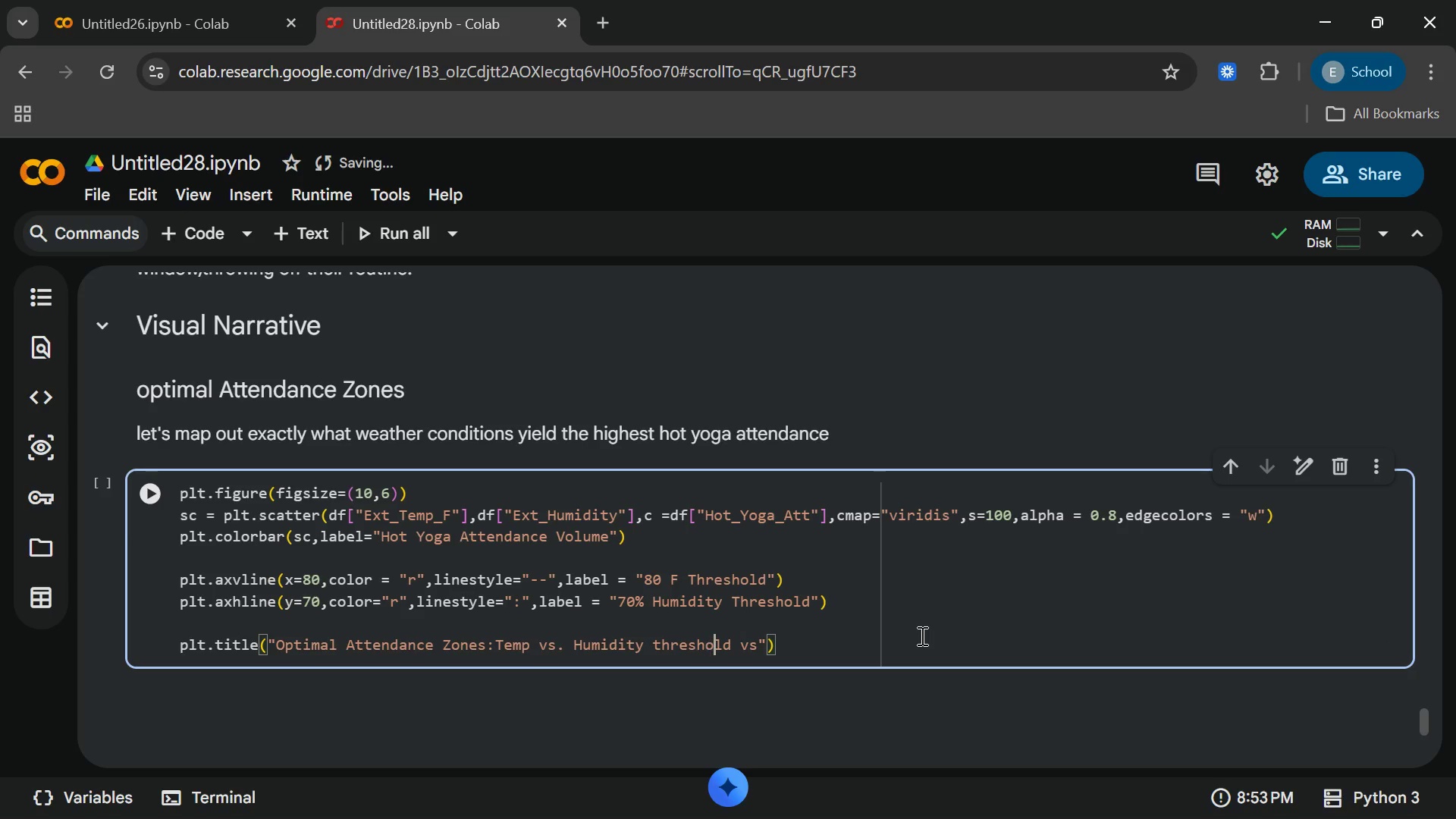 
key(ArrowRight)
 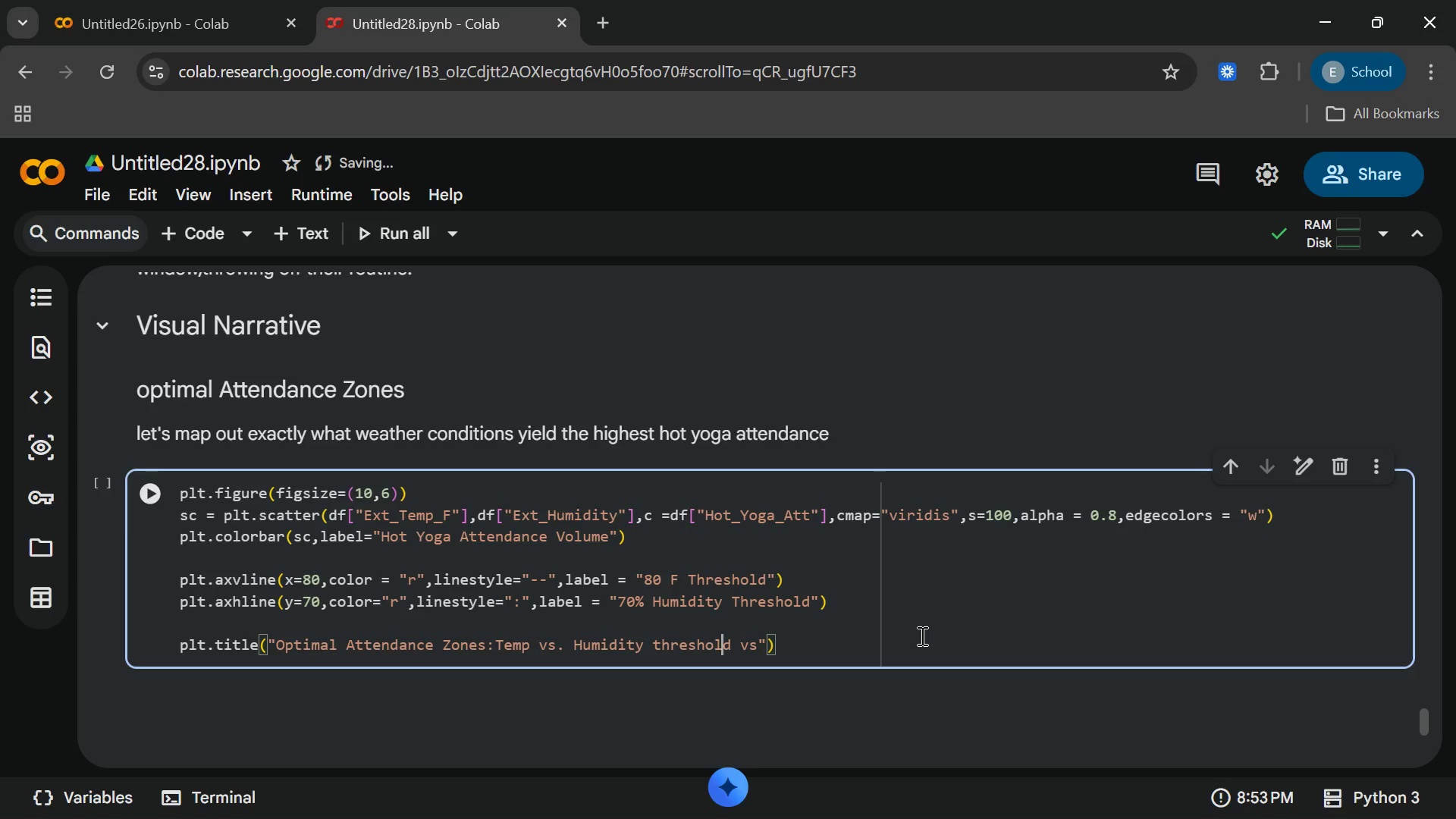 
key(ArrowRight)
 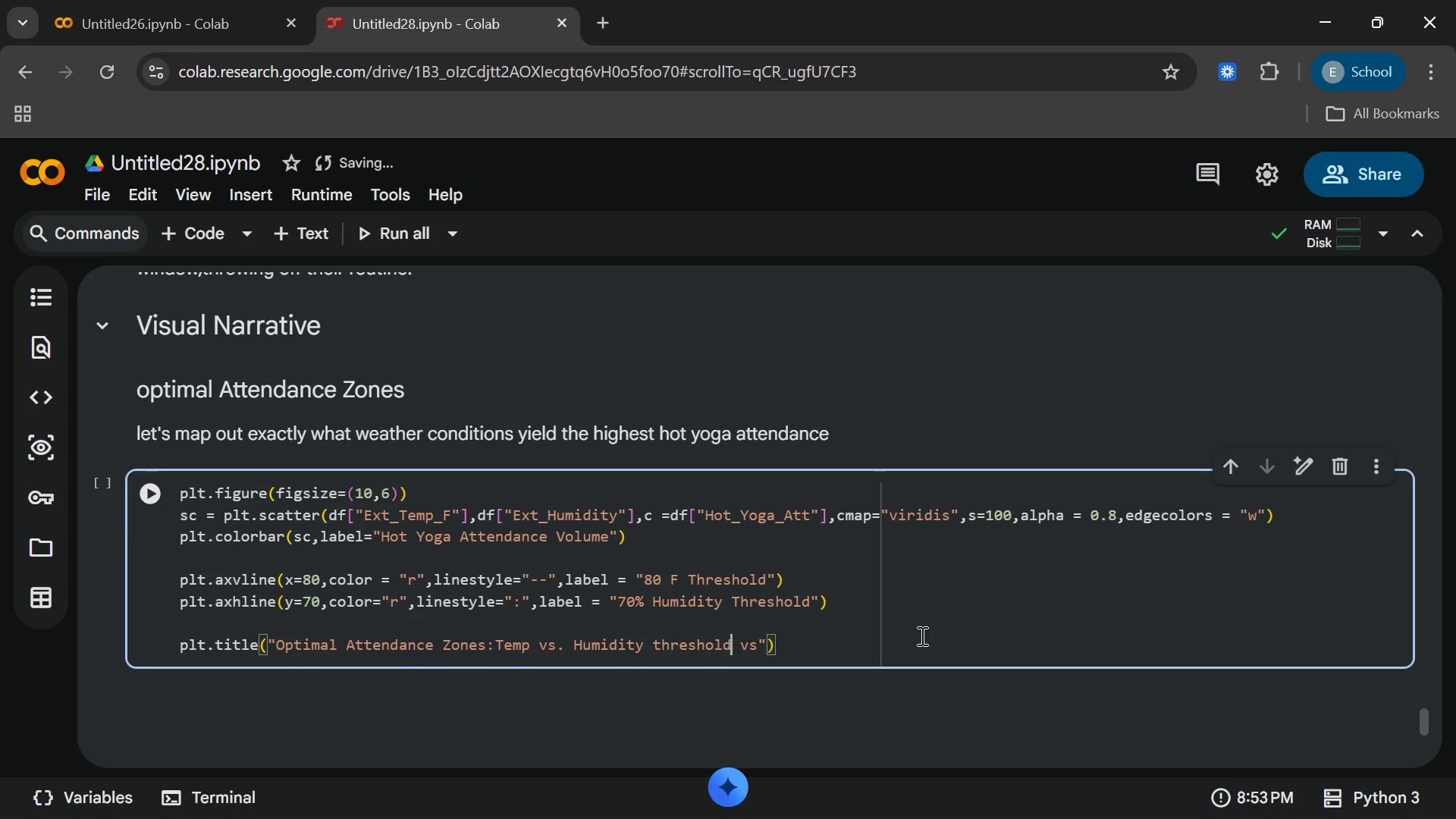 
key(ArrowRight)
 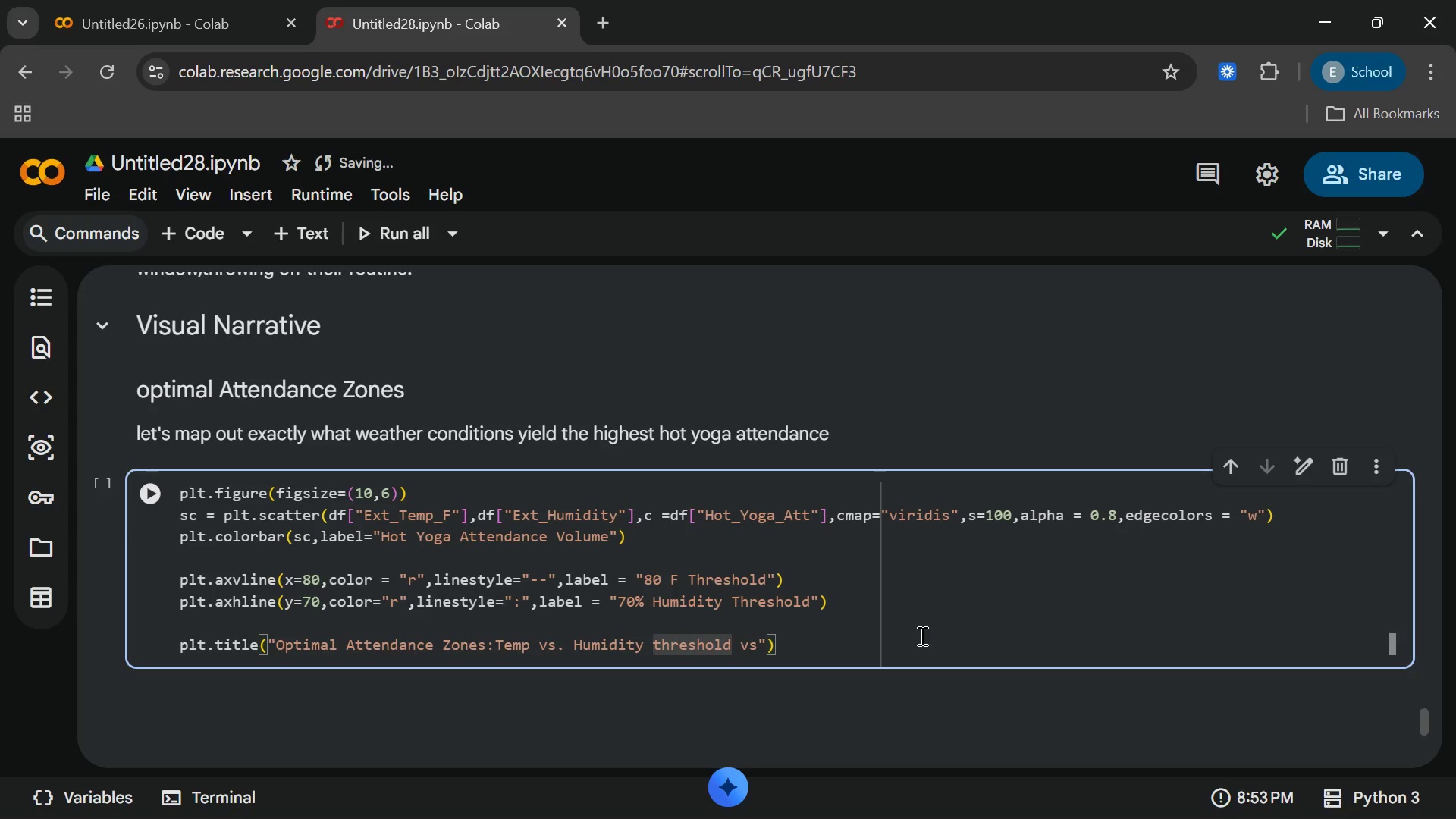 
key(ArrowRight)
 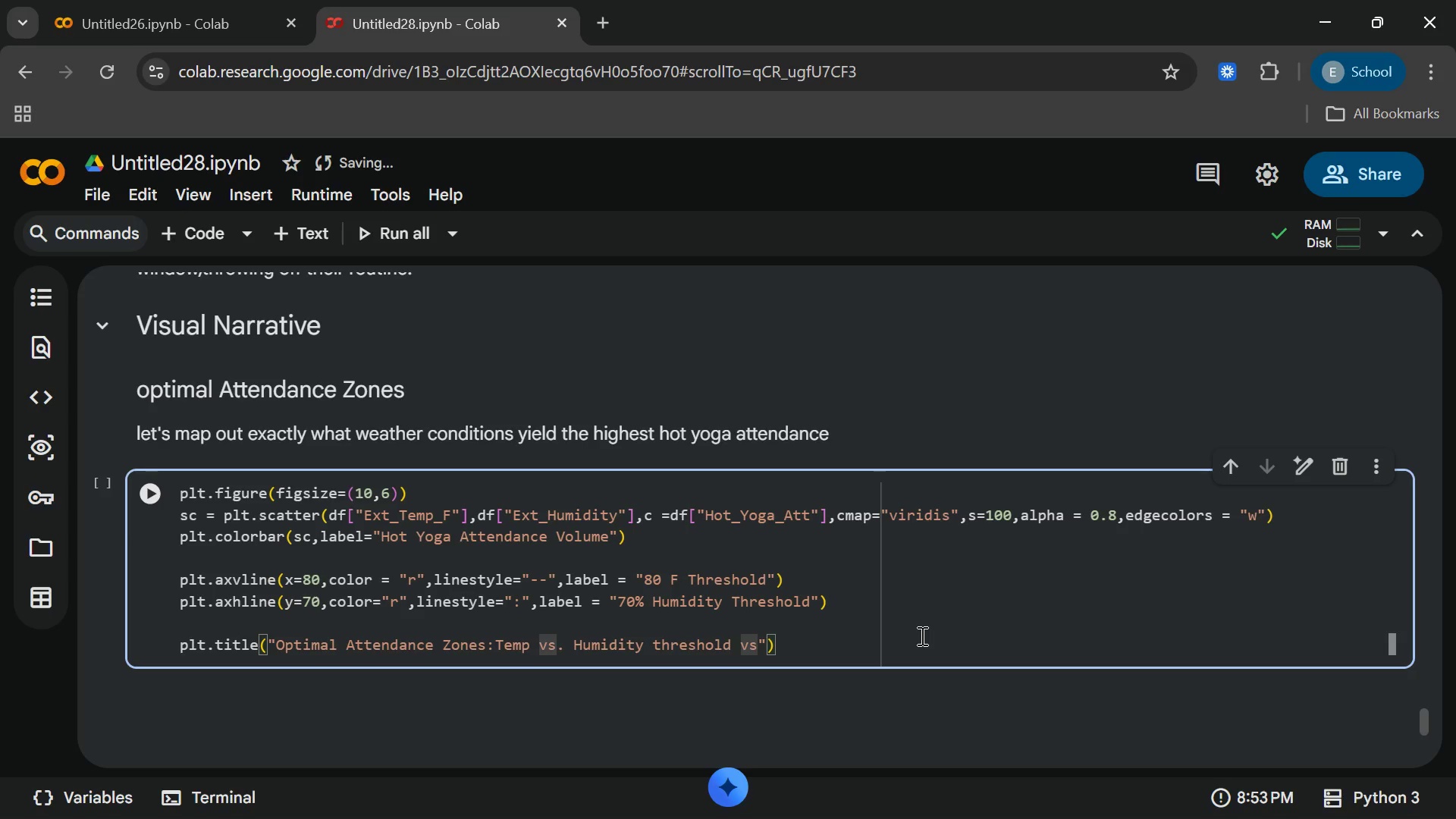 
key(ArrowRight)
 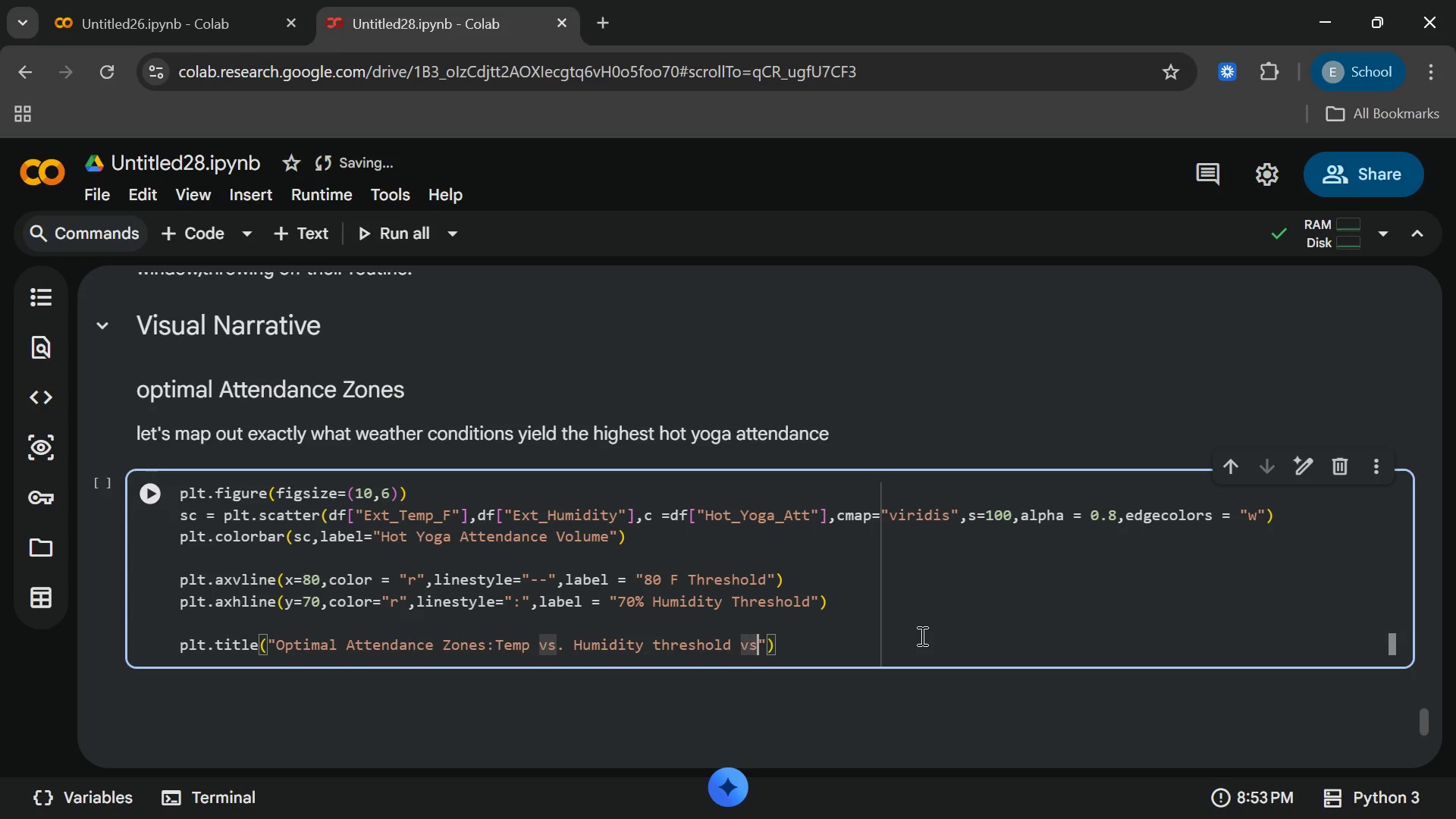 
key(ArrowRight)
 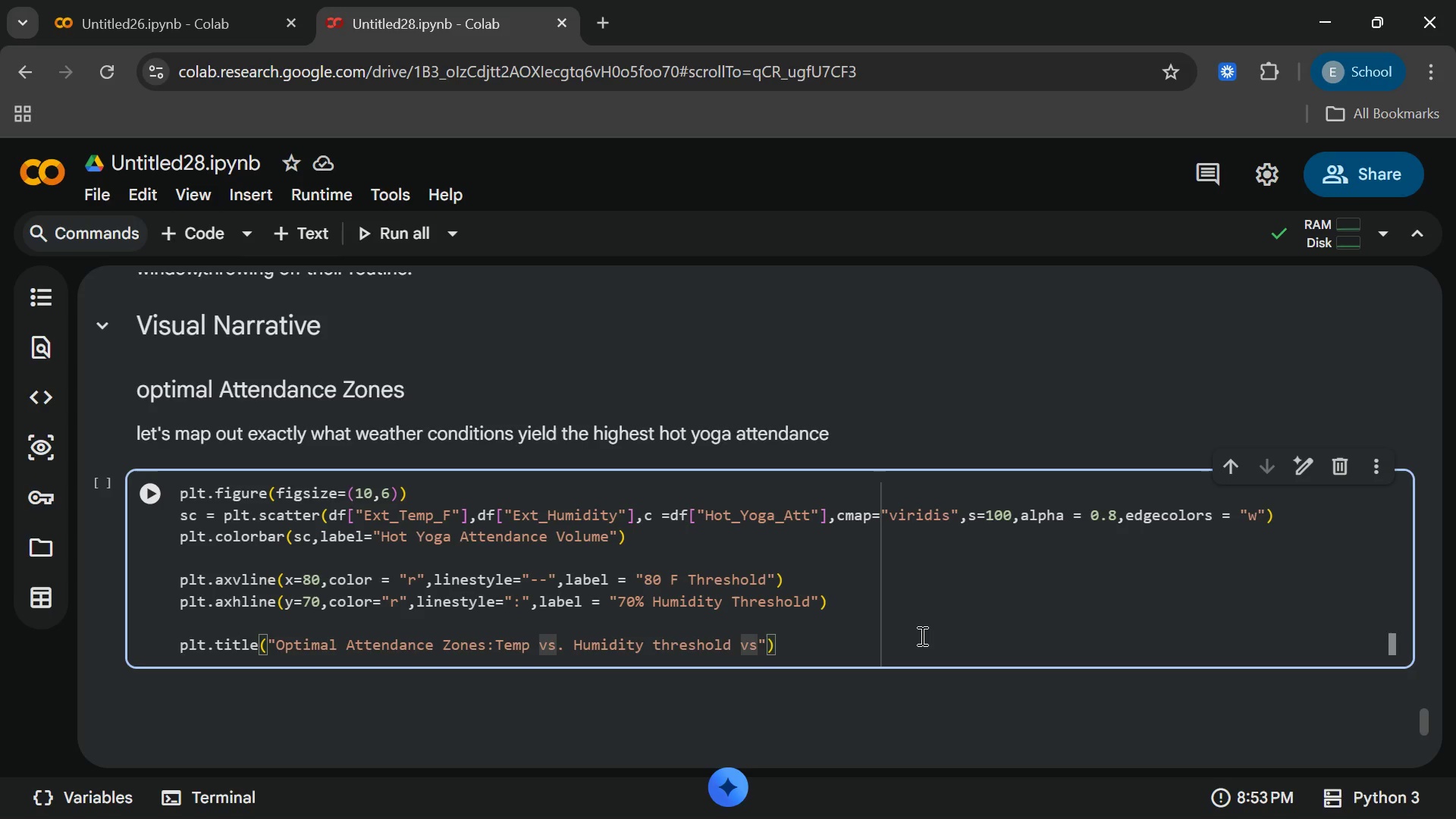 
type( Hot yoga)
 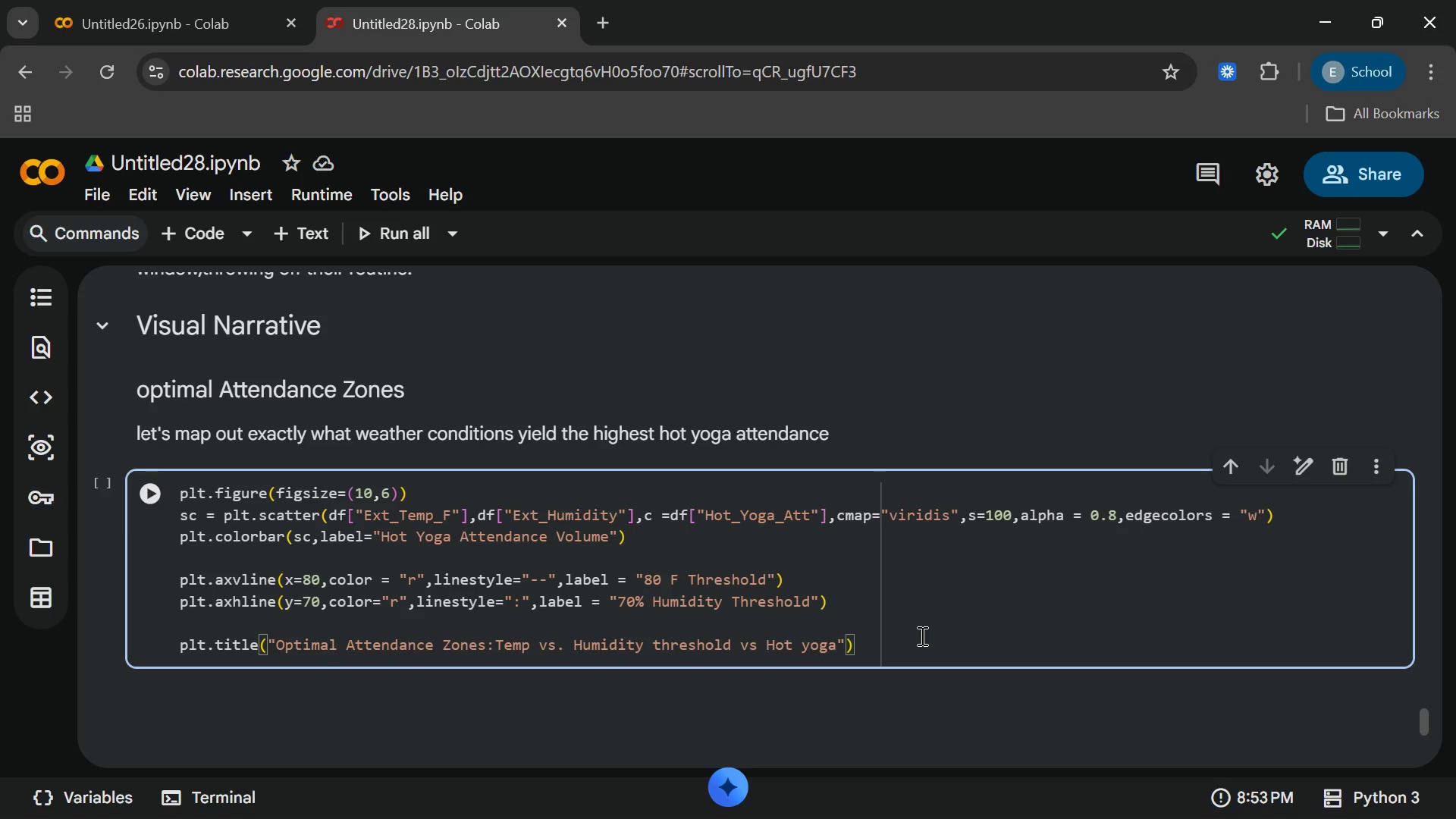 
key(ArrowRight)
 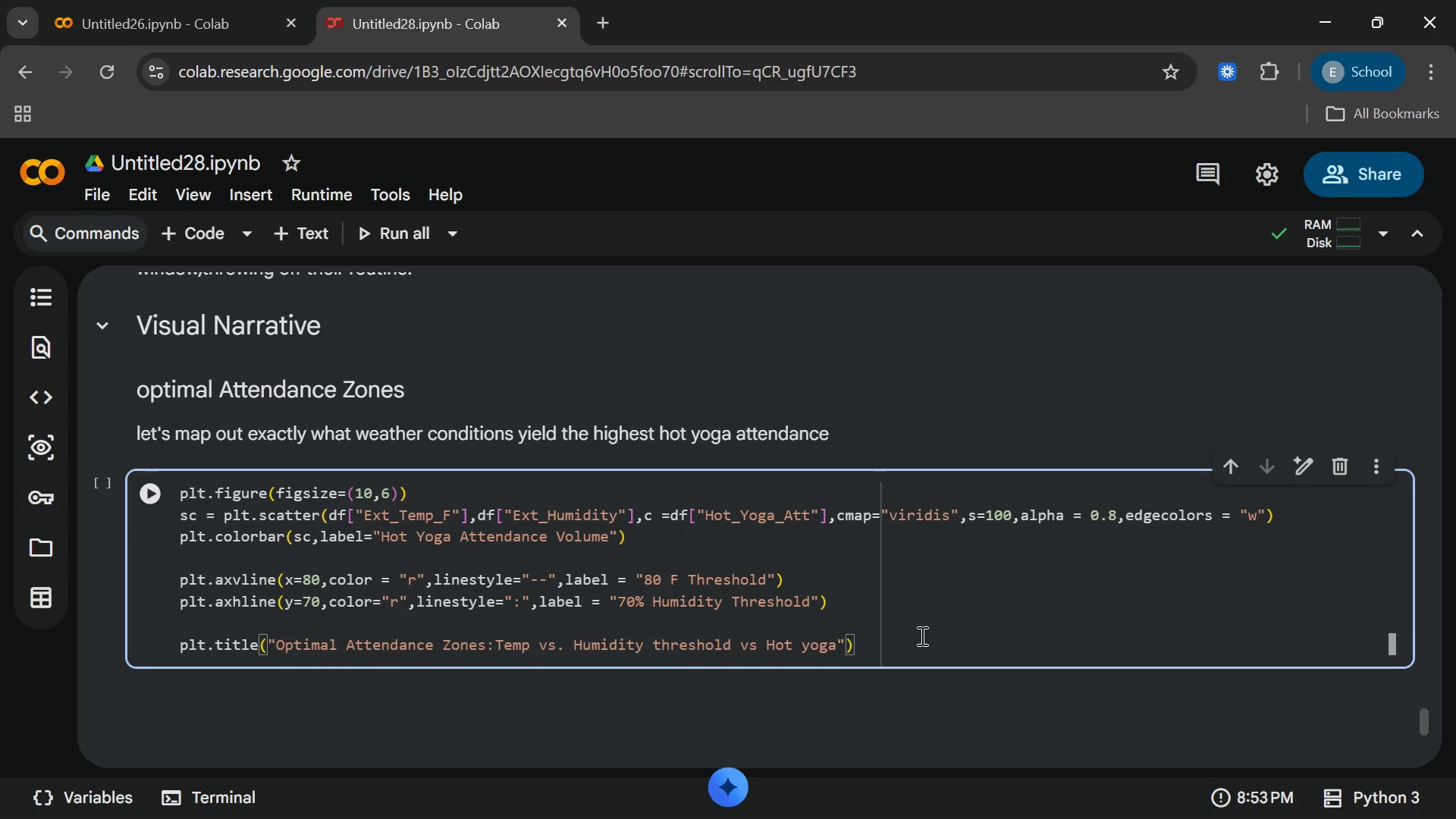 
type(,fontsize = 16)
 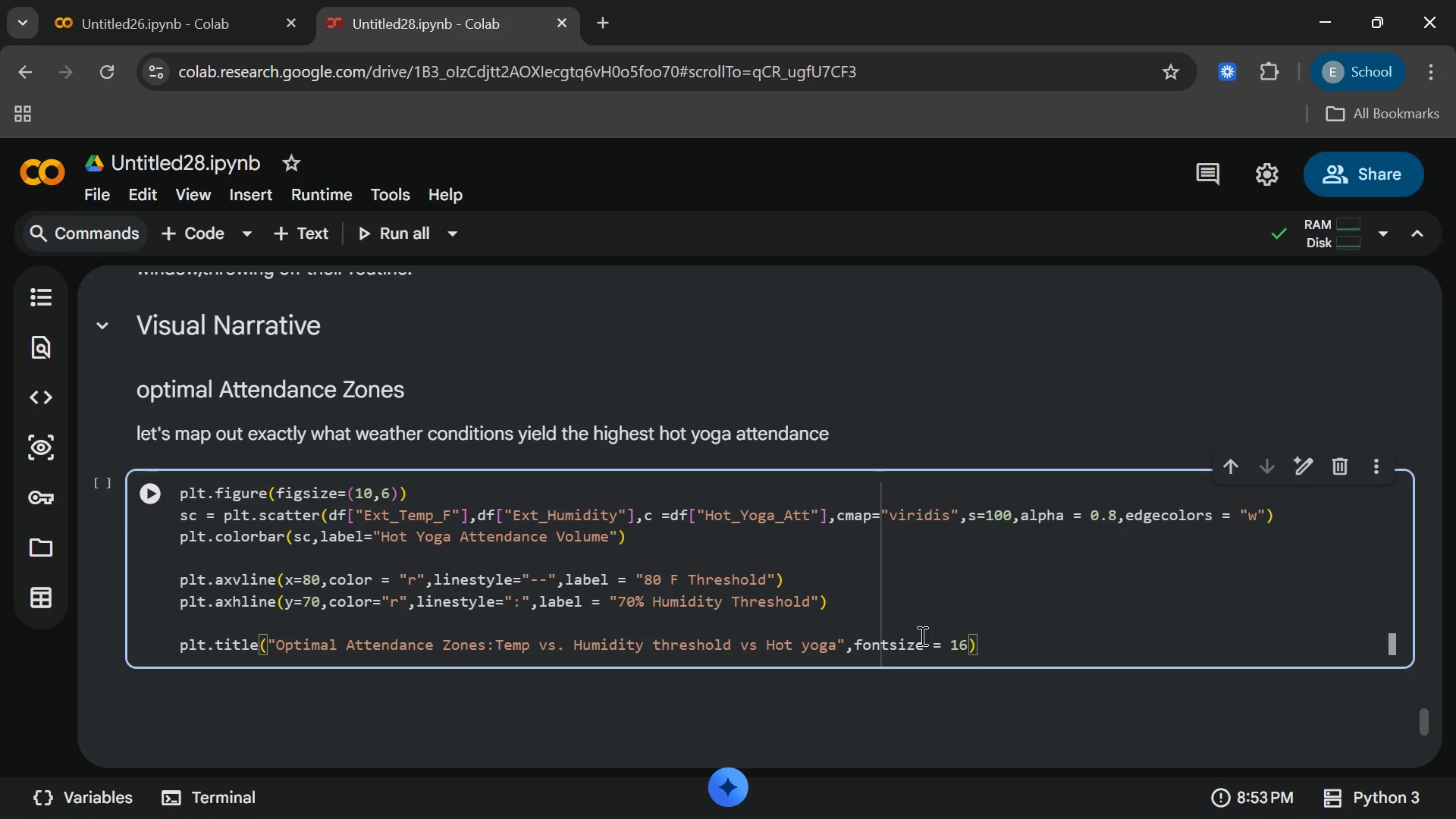 
key(ArrowRight)
 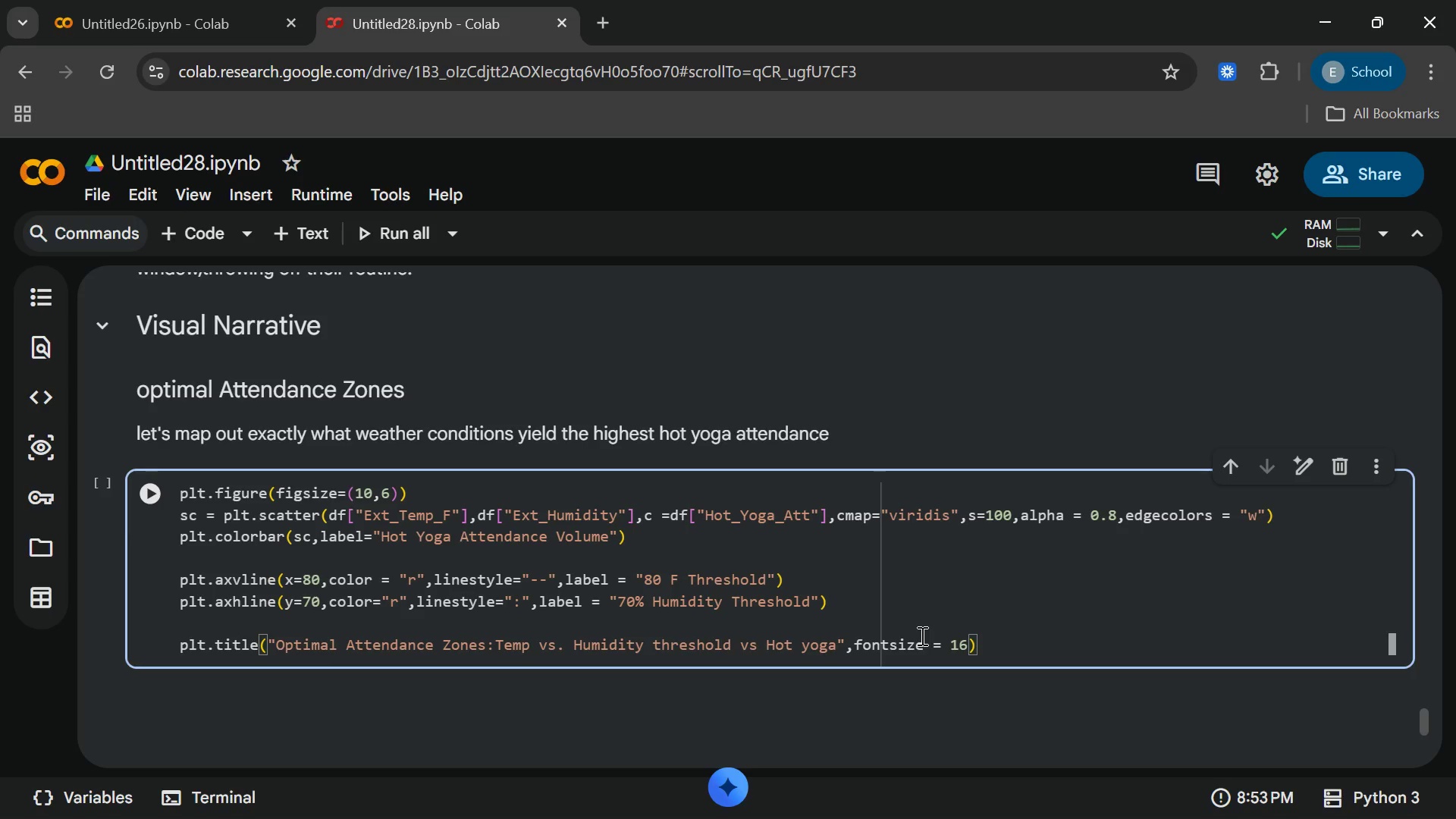 
key(Enter)
 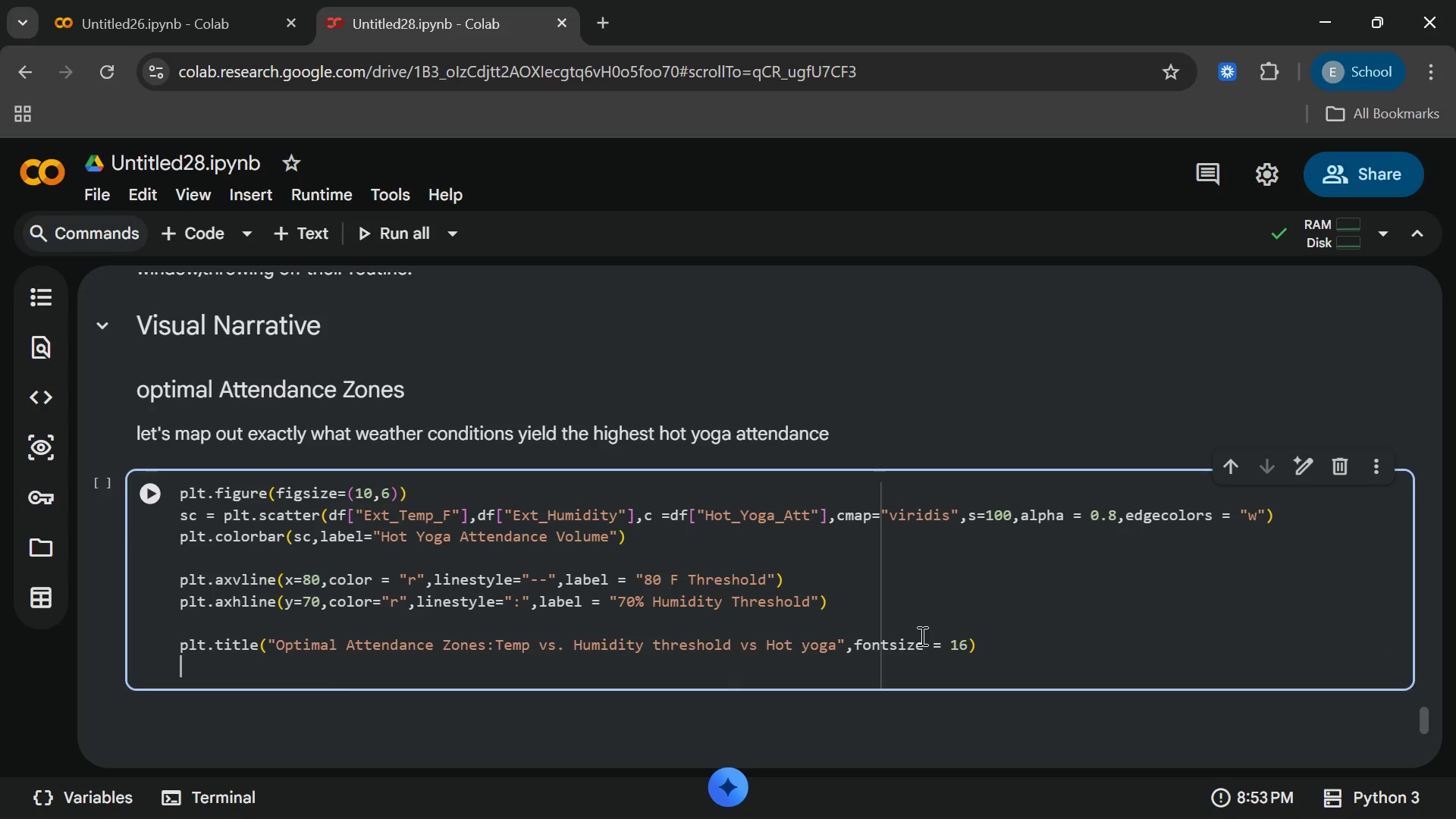 
type(plt.xlabel("External)
 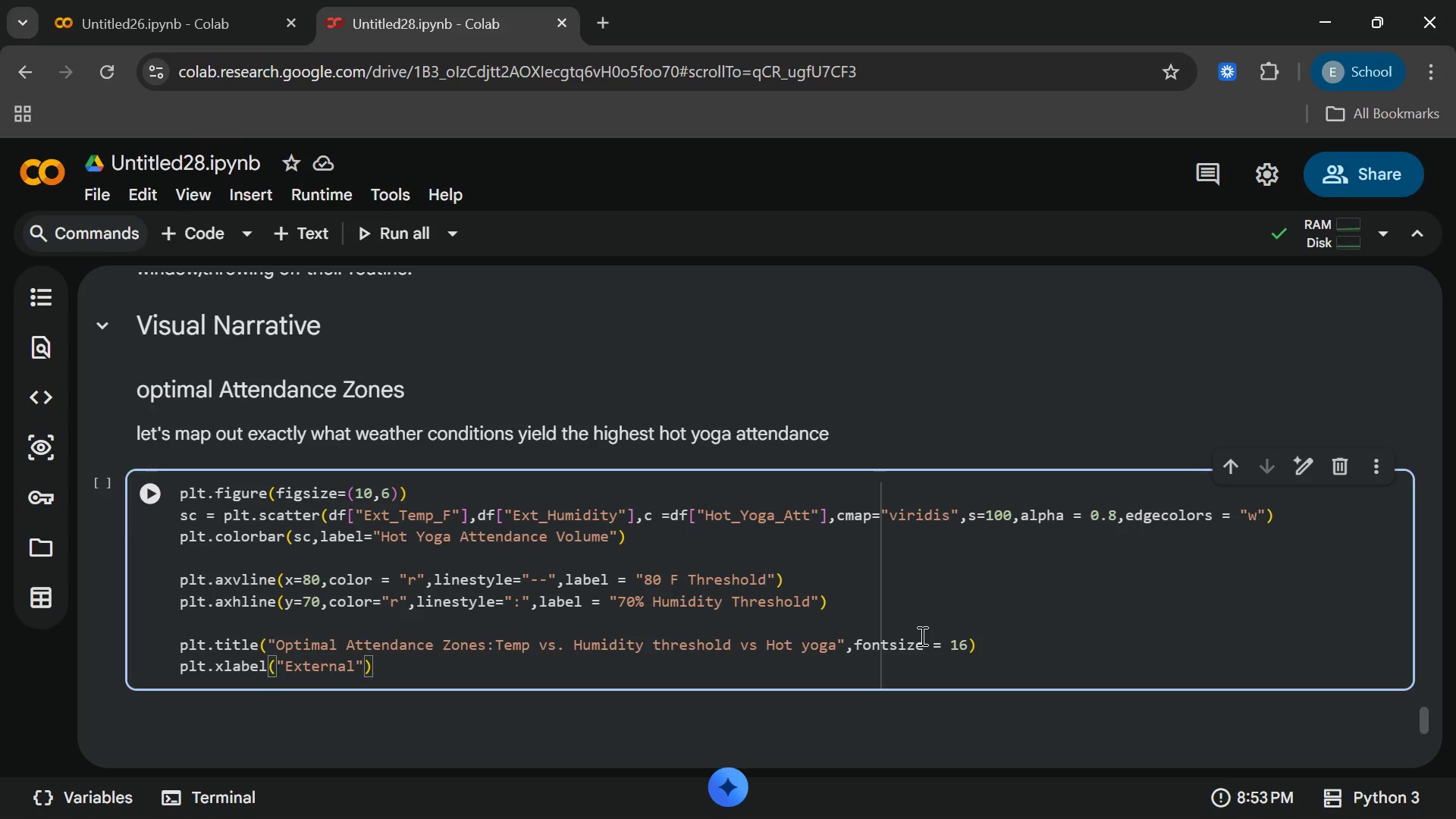 
wait(6.19)
 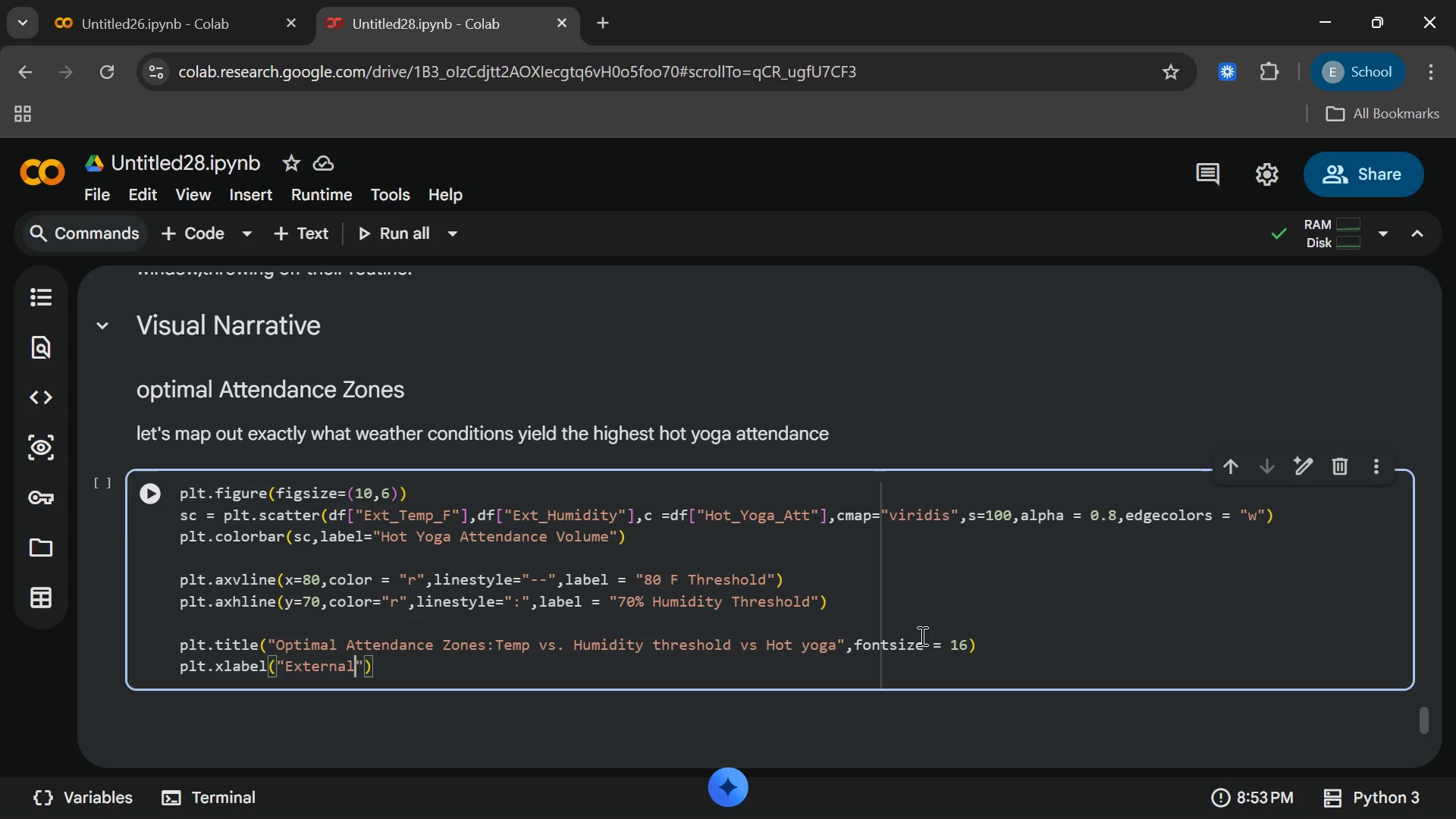 
type( Temprature)
 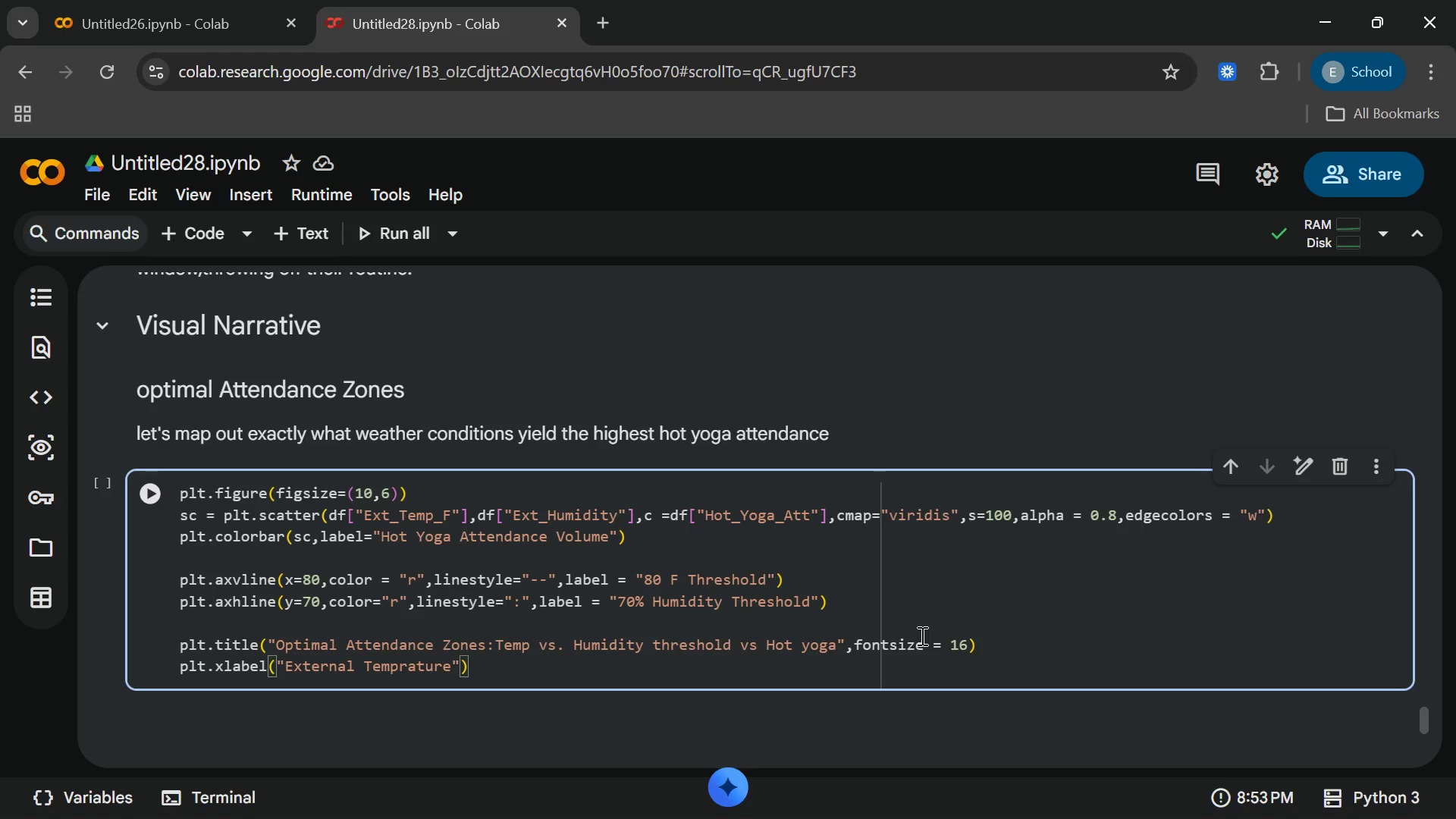 
wait(7.92)
 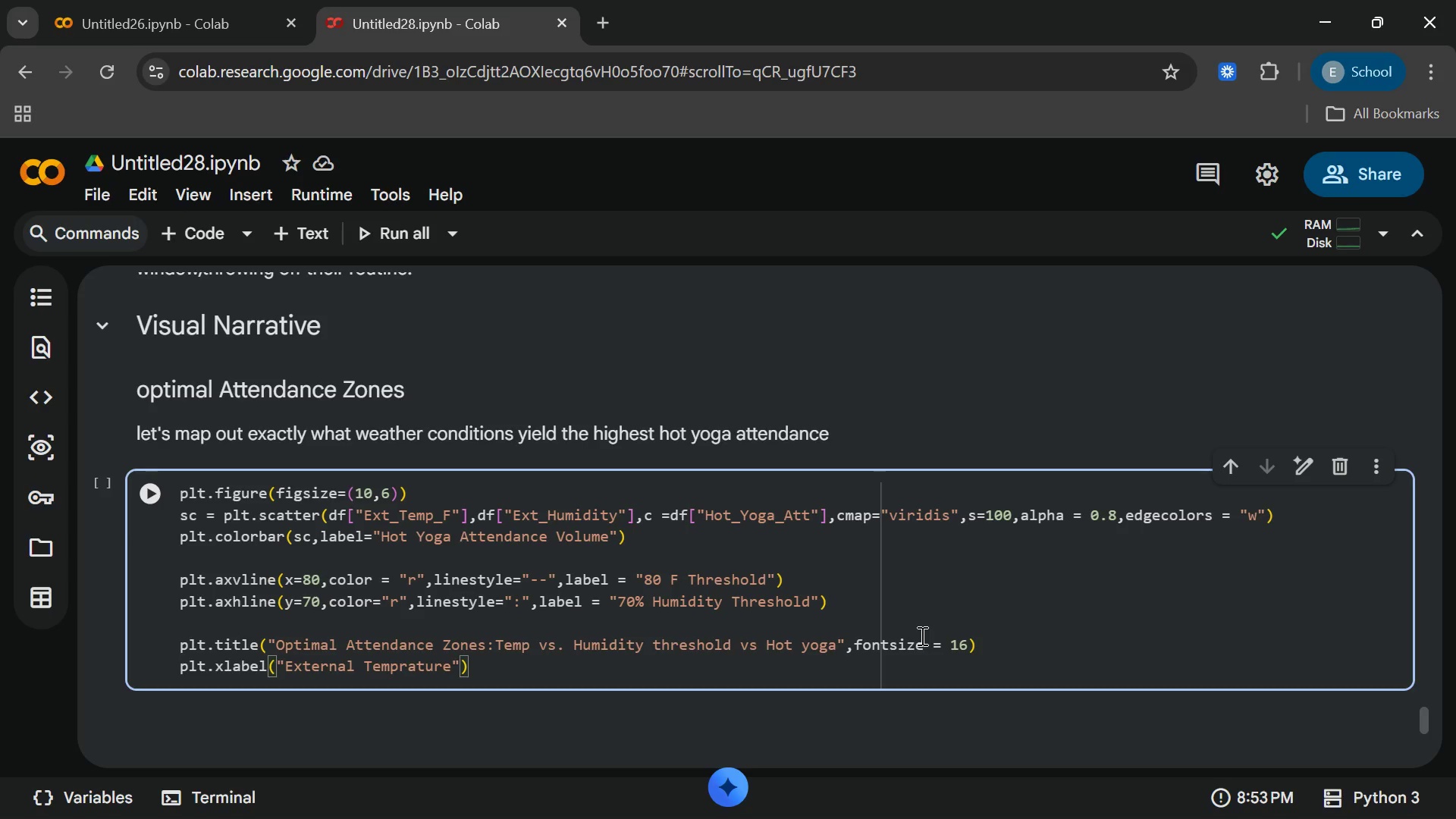 
key(Shift+9)
 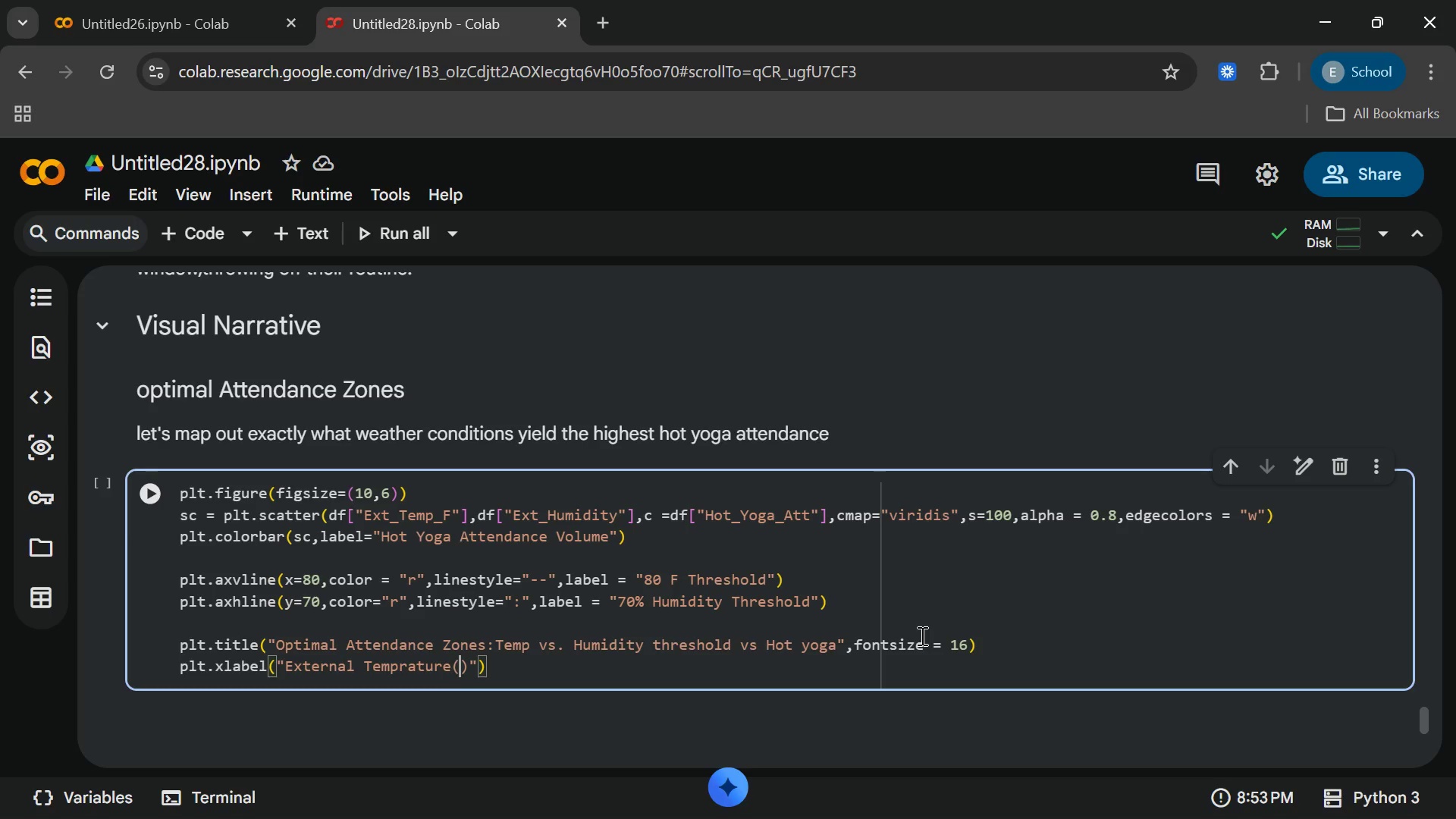 
key(Shift+F)
 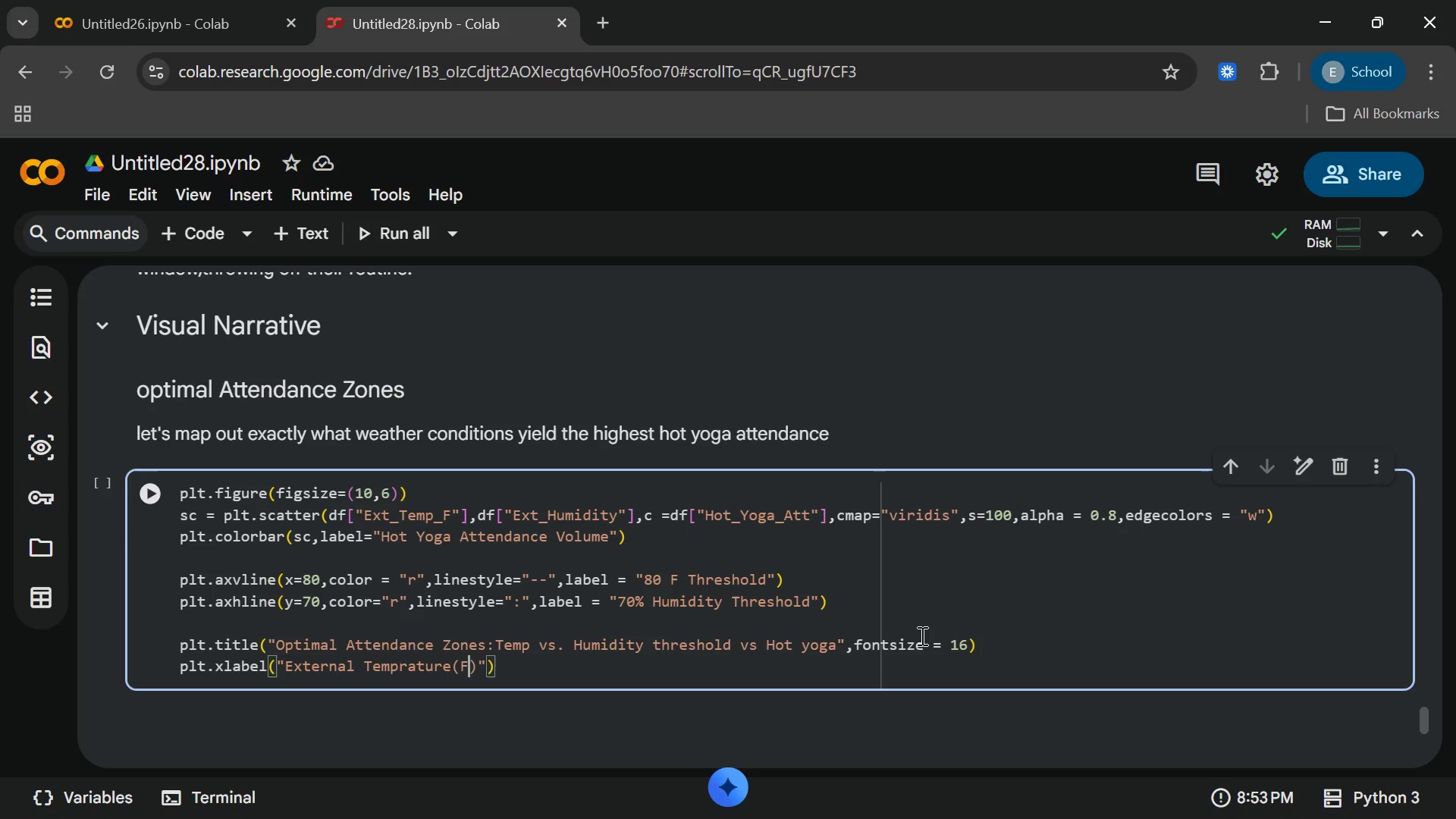 
key(ArrowRight)
 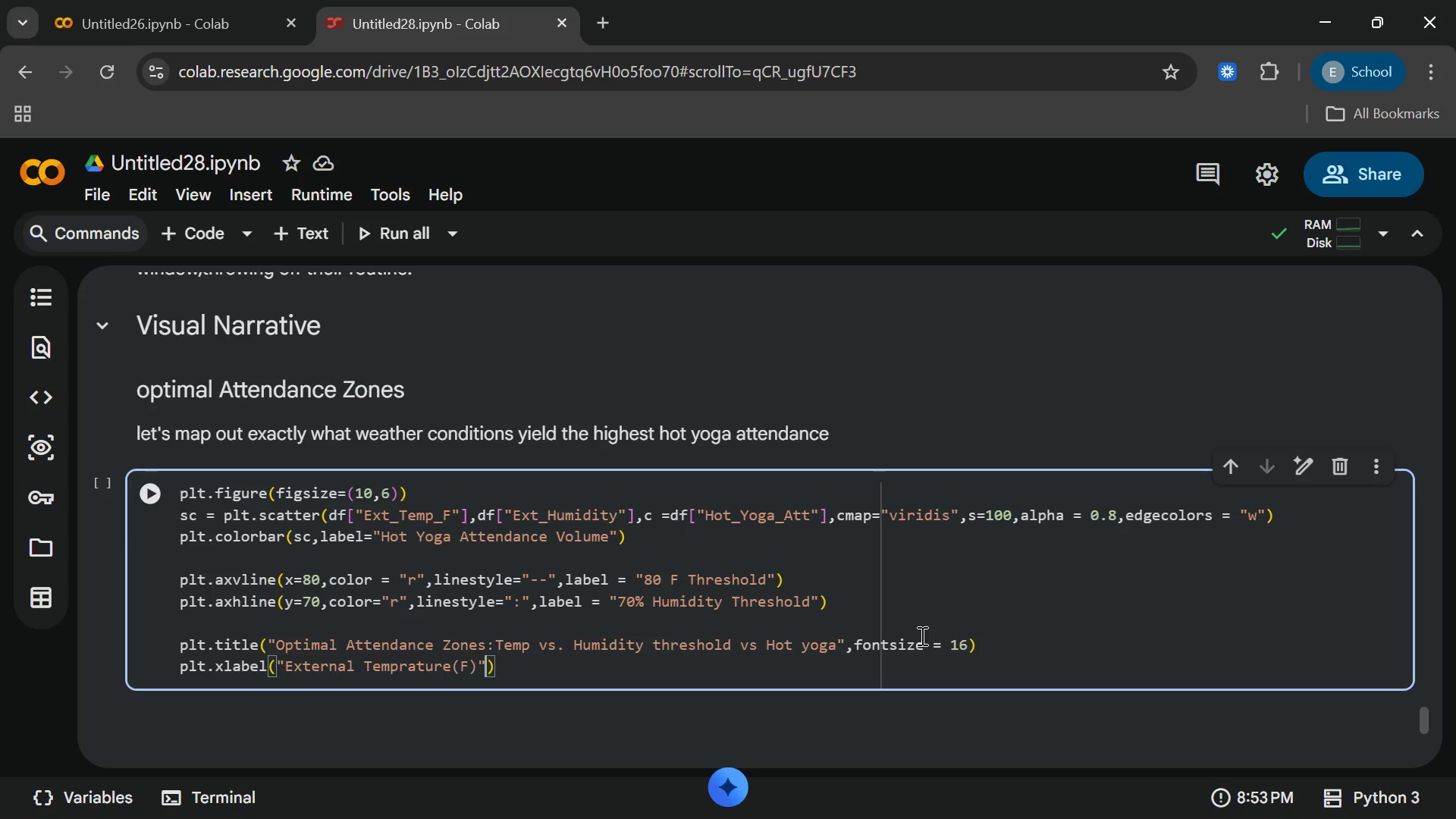 
key(ArrowRight)
 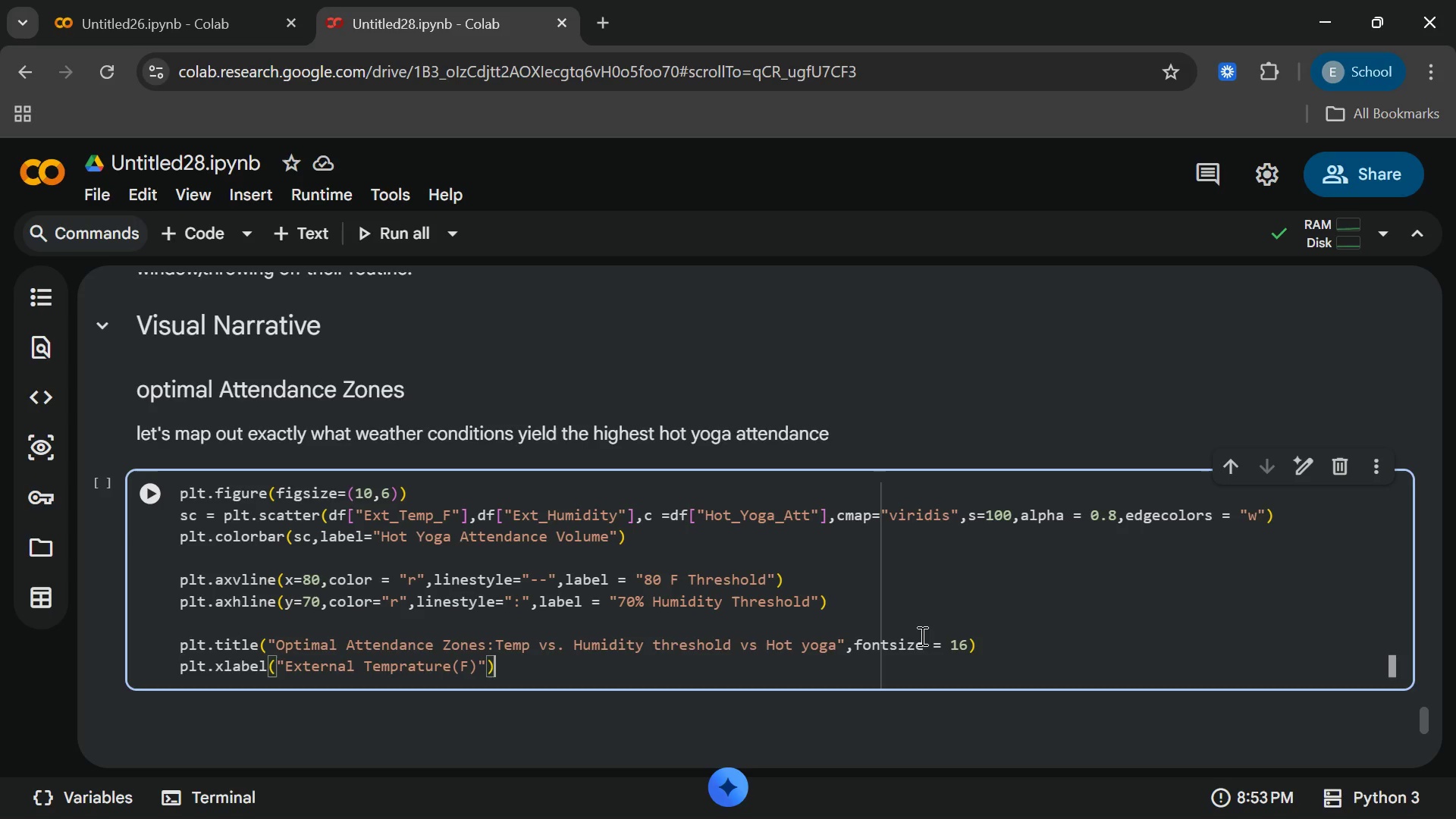 
key(ArrowRight)
 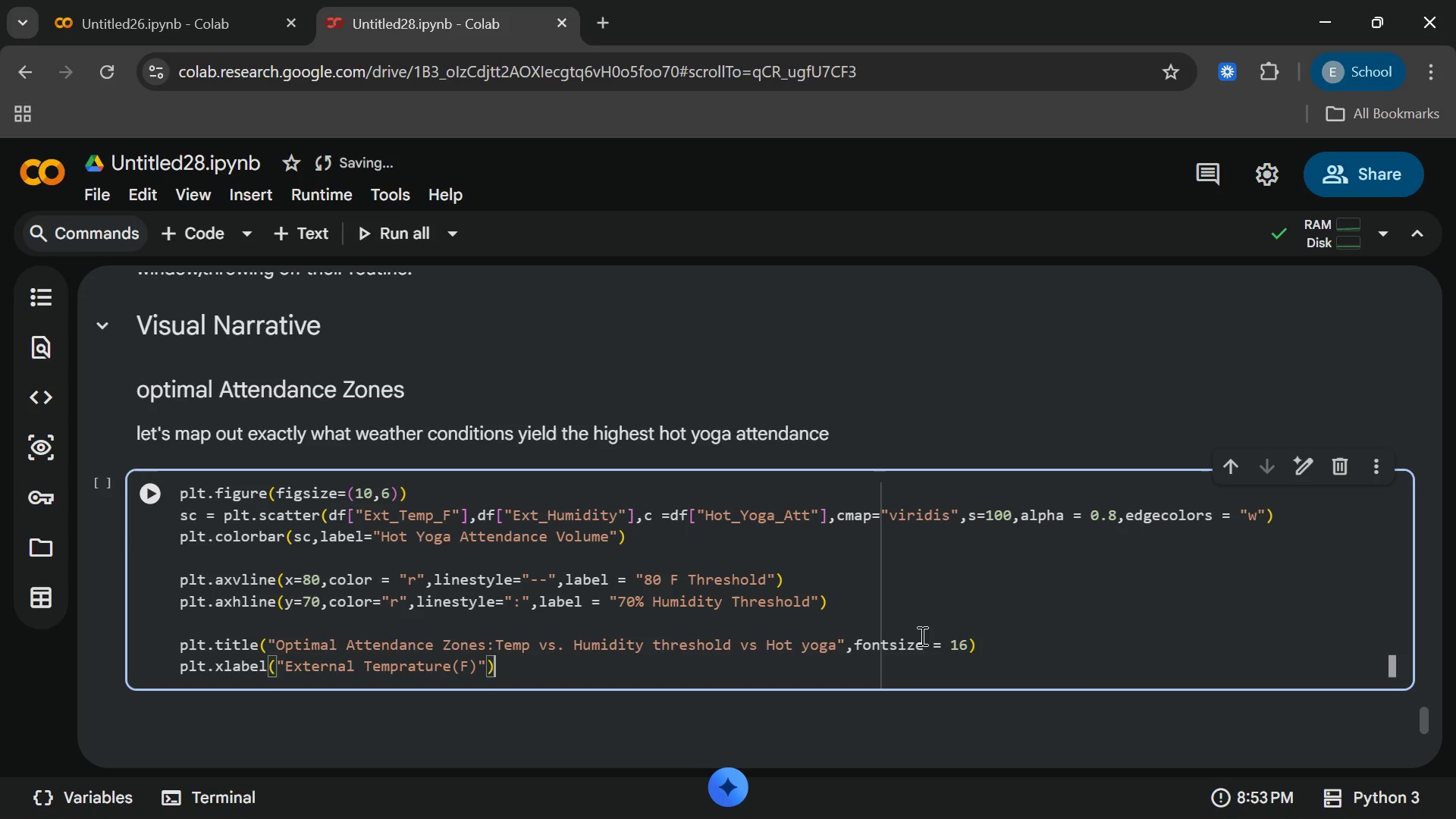 
key(Enter)
 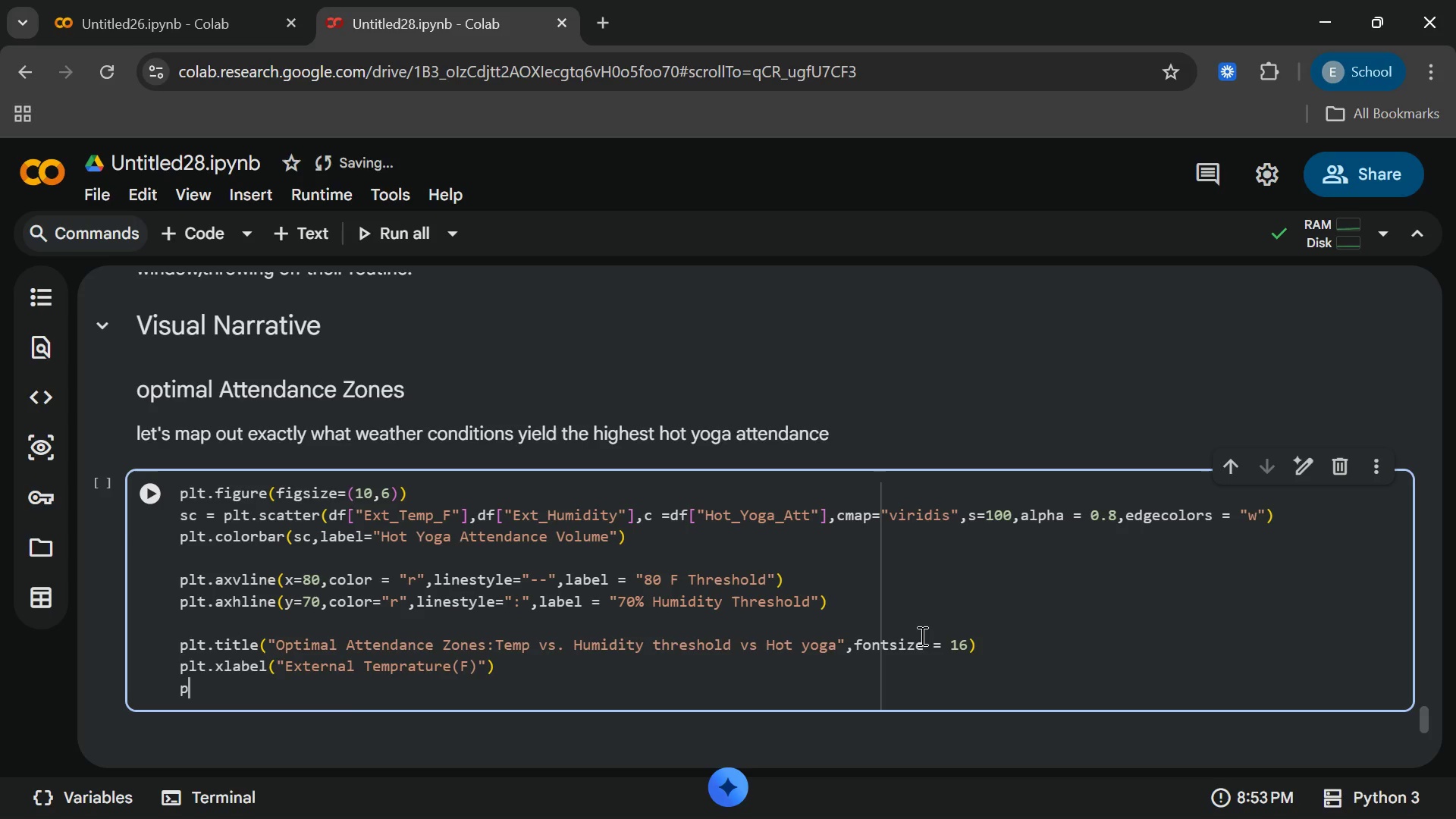 
type(plt.ylabel("External )
 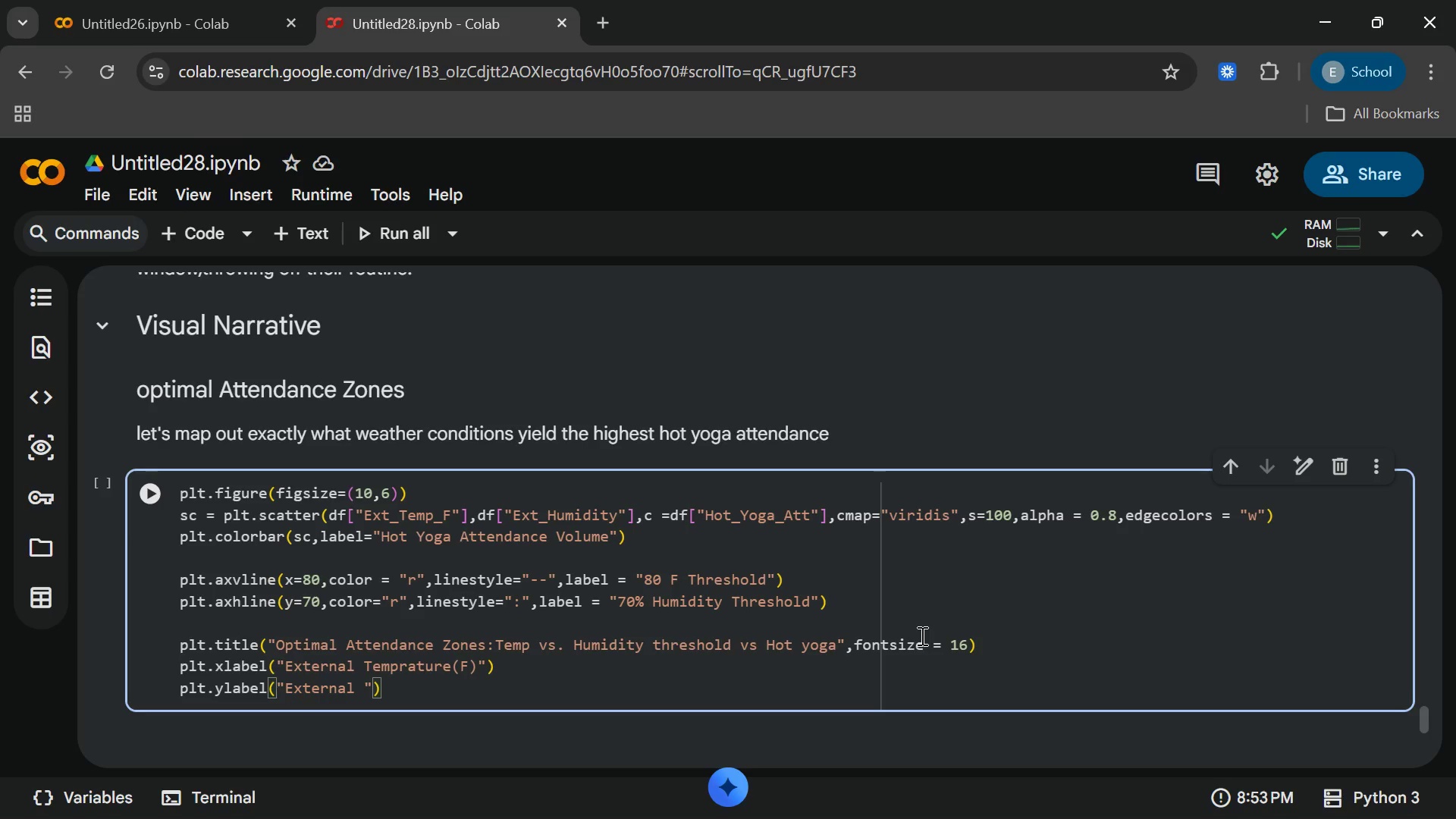 
wait(6.05)
 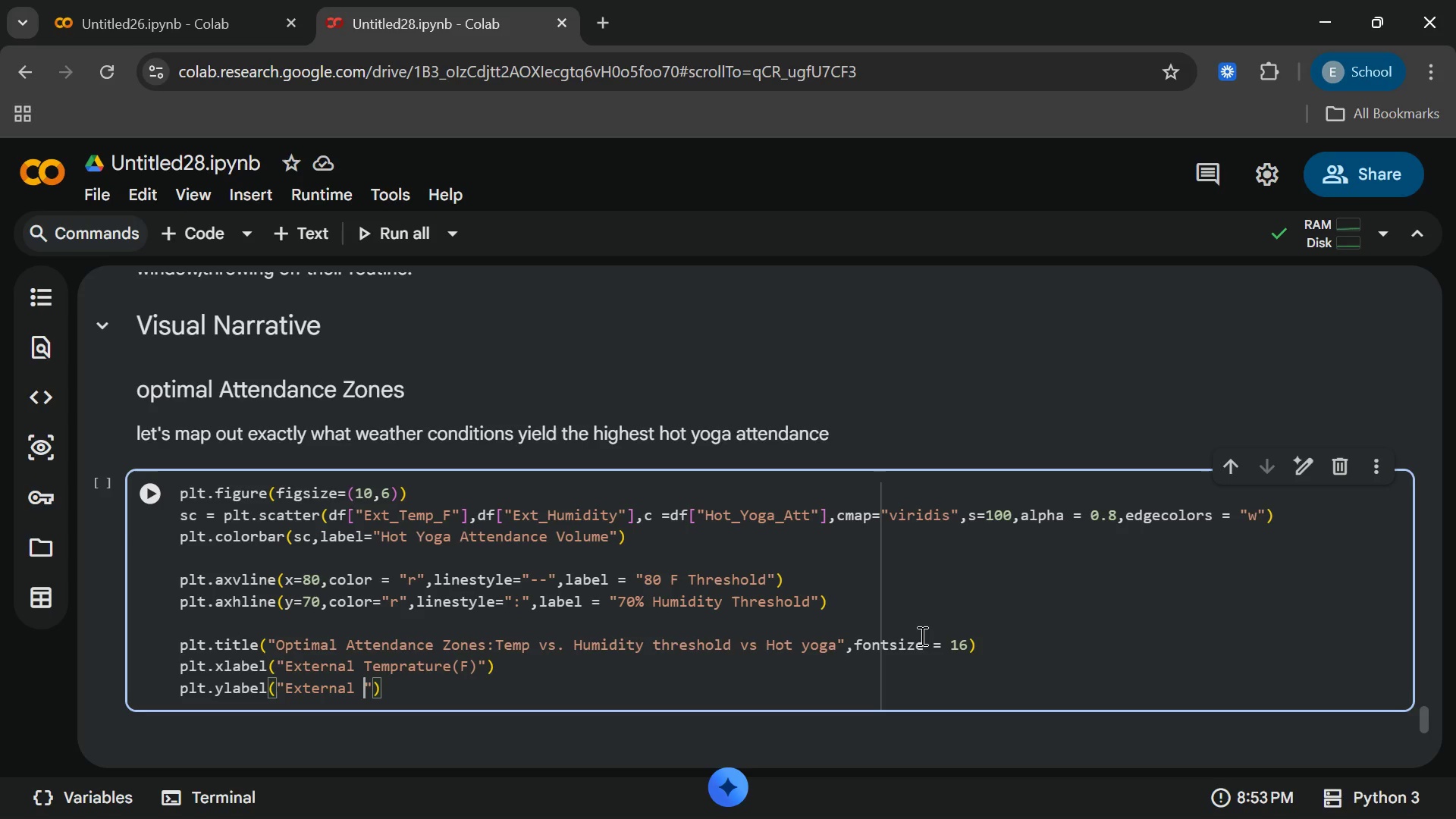 
type(Humidity(%)
 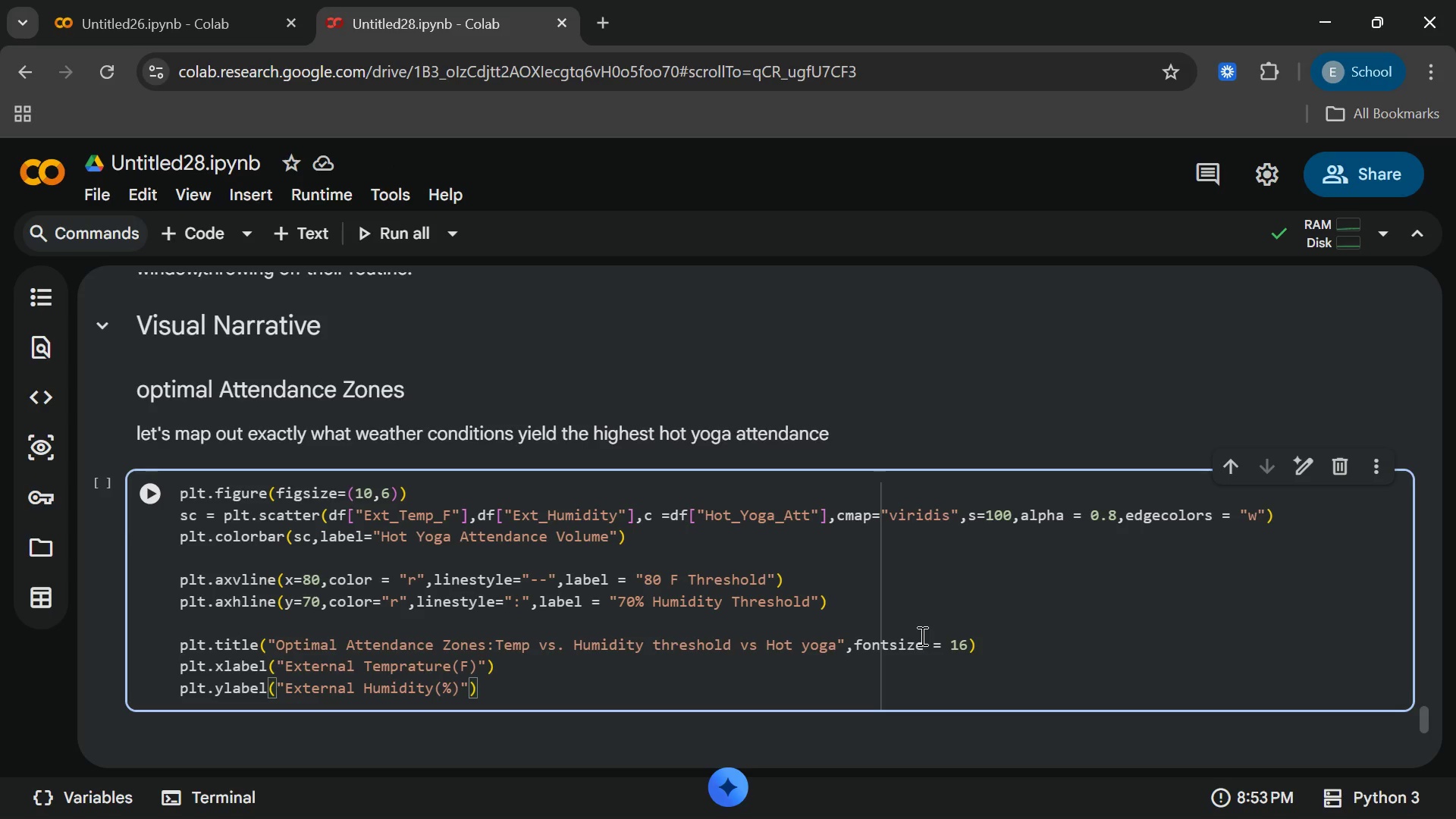 
key(ArrowLeft)
 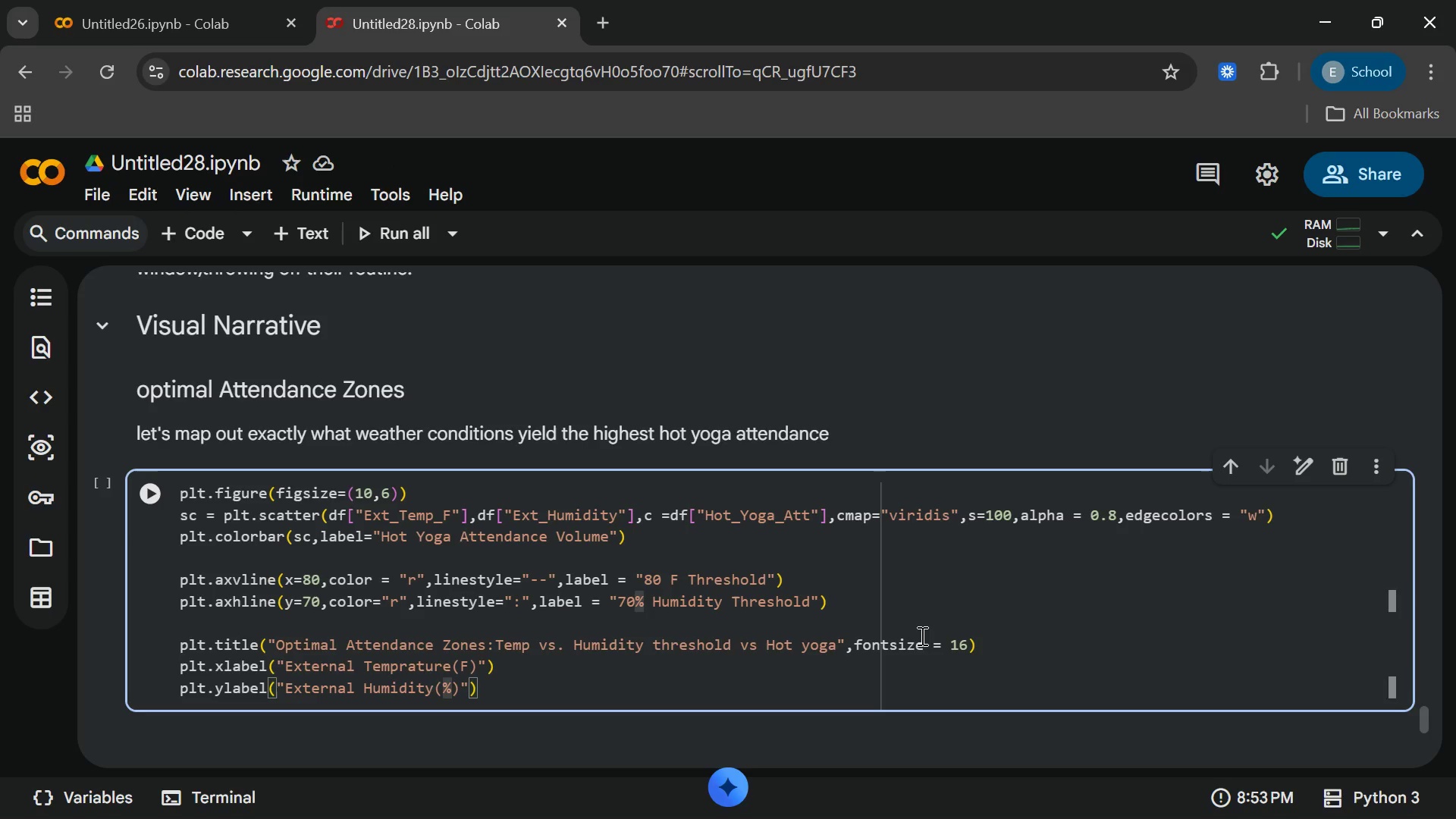 
key(ArrowLeft)
 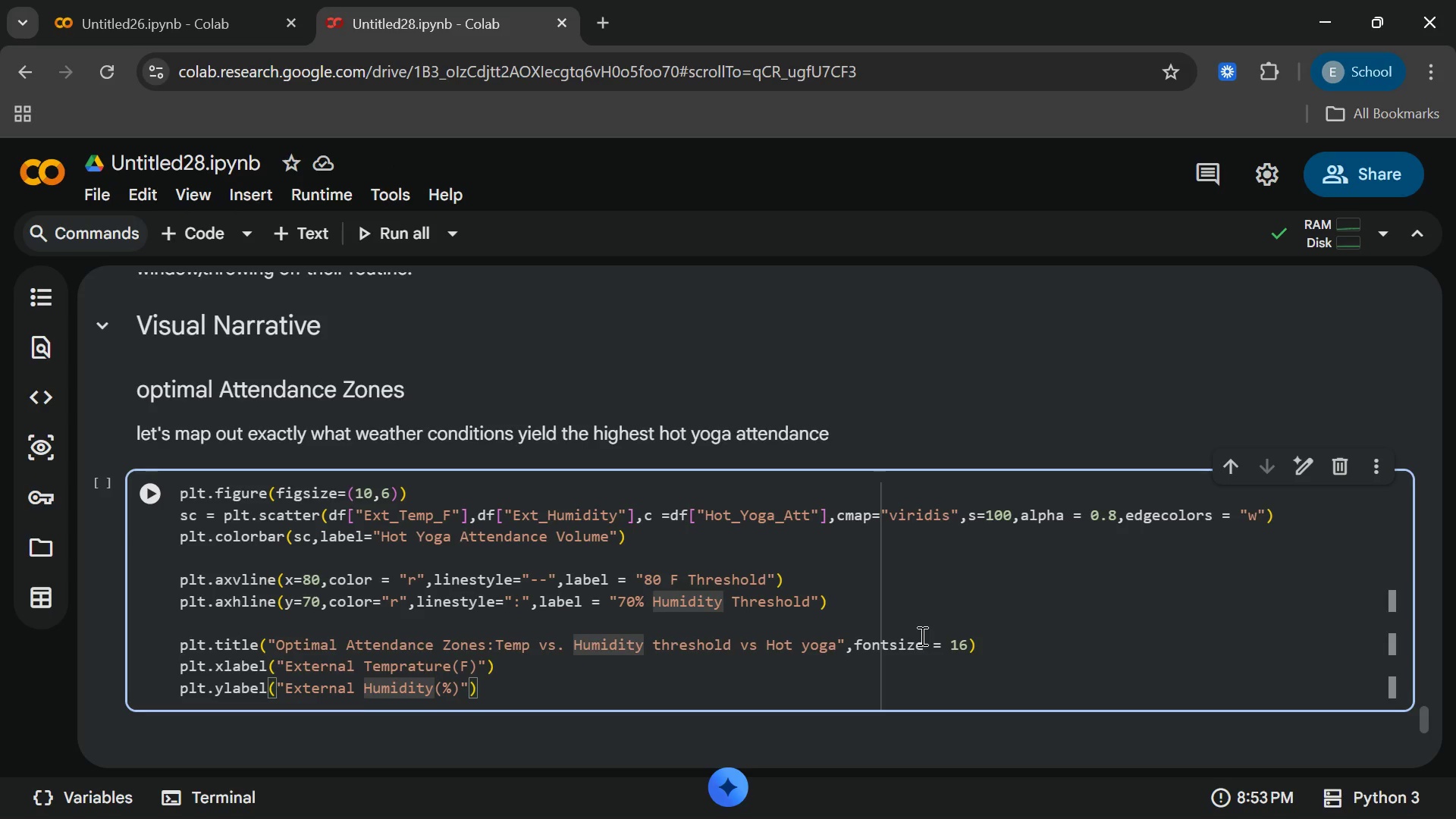 
key(ArrowRight)
 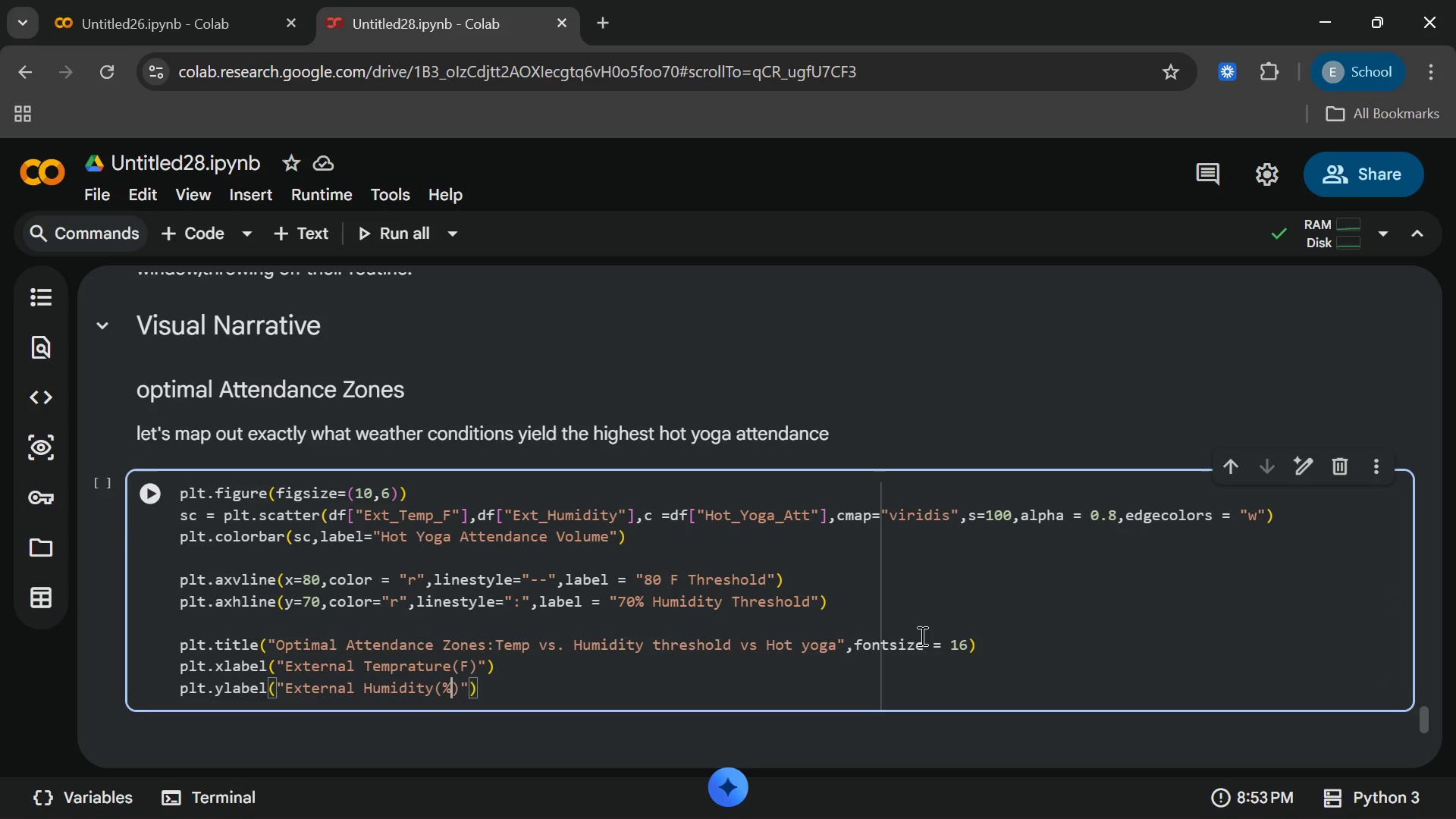 
key(ArrowRight)
 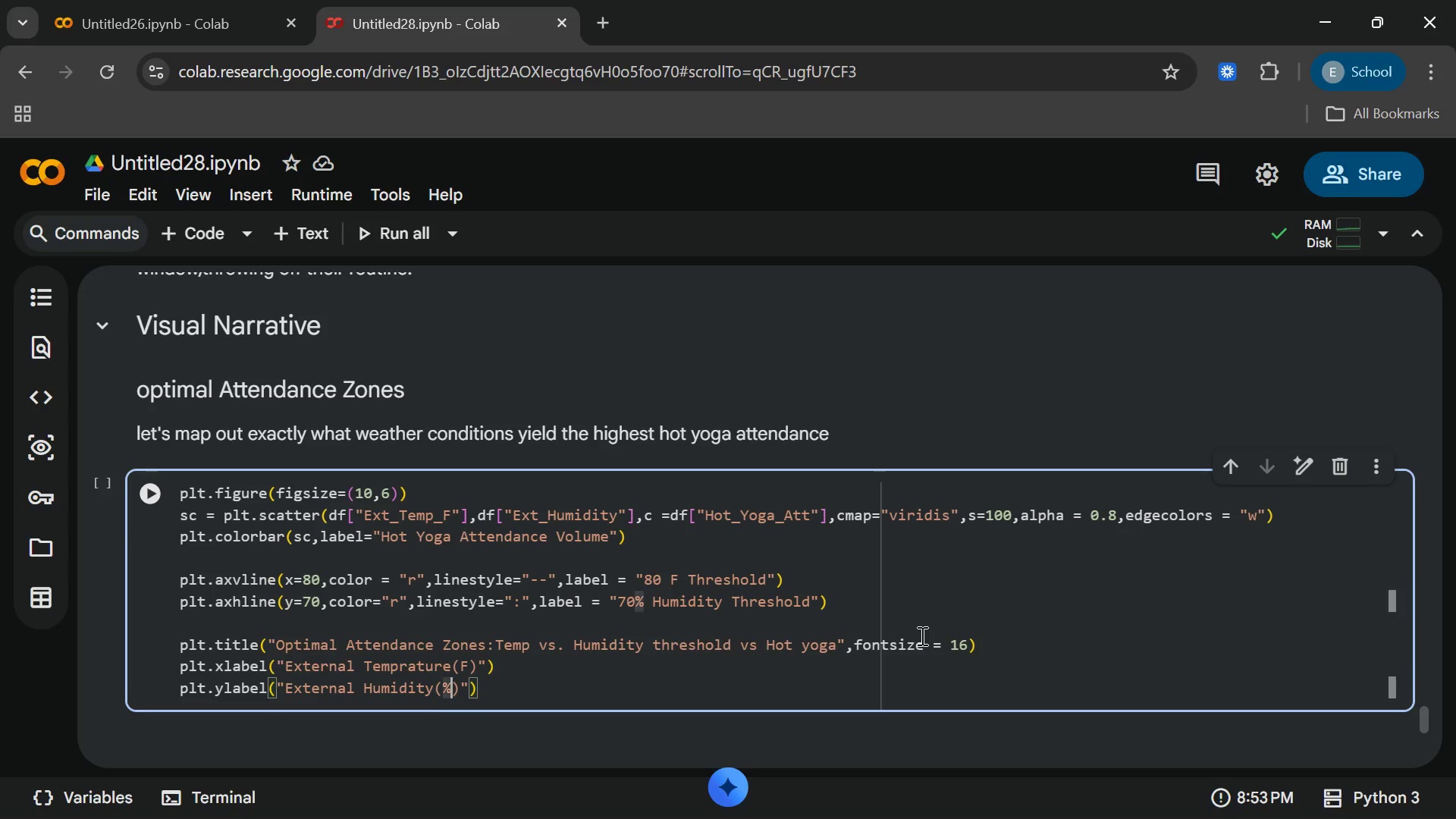 
key(ArrowRight)
 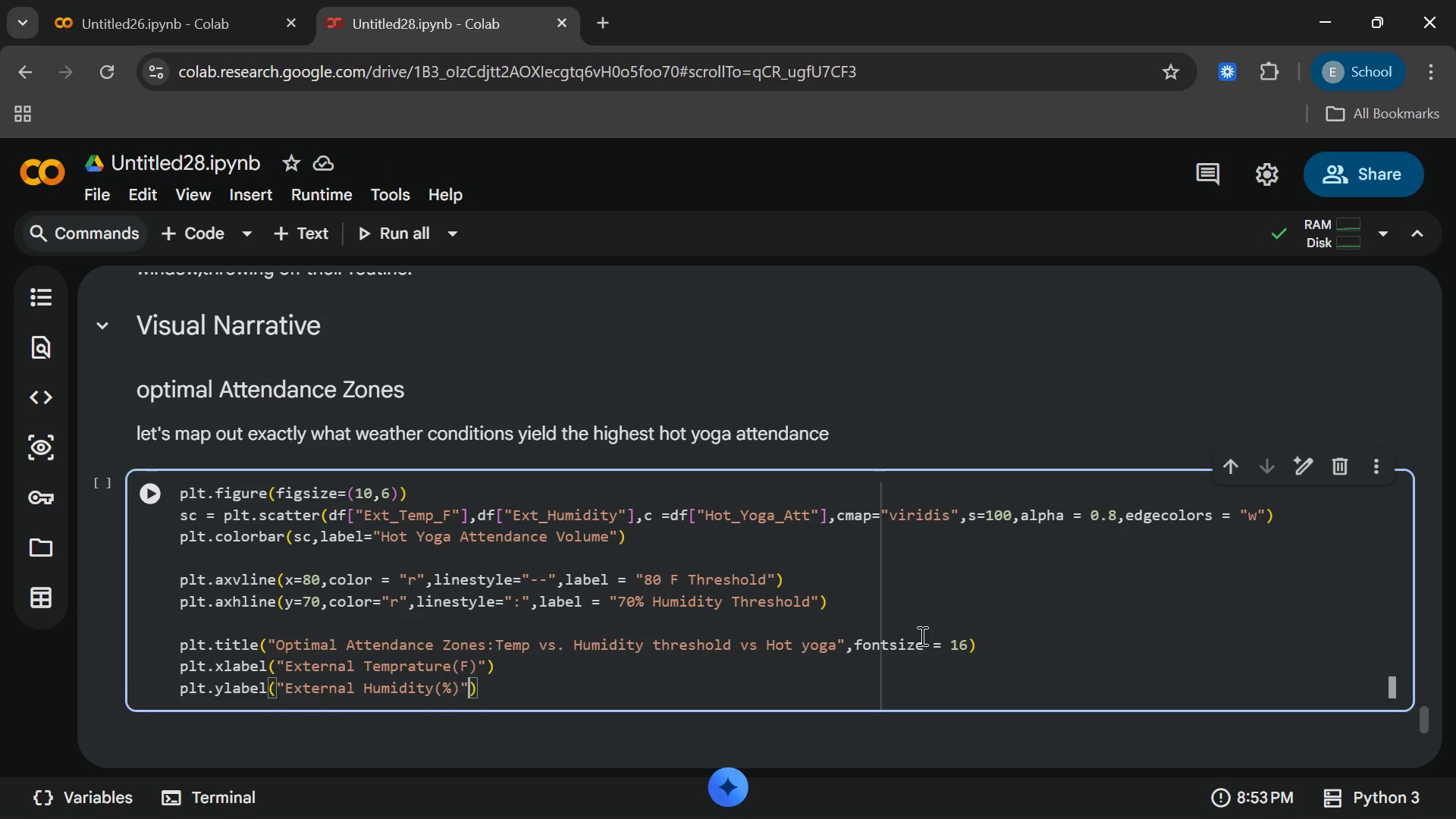 
key(ArrowRight)
 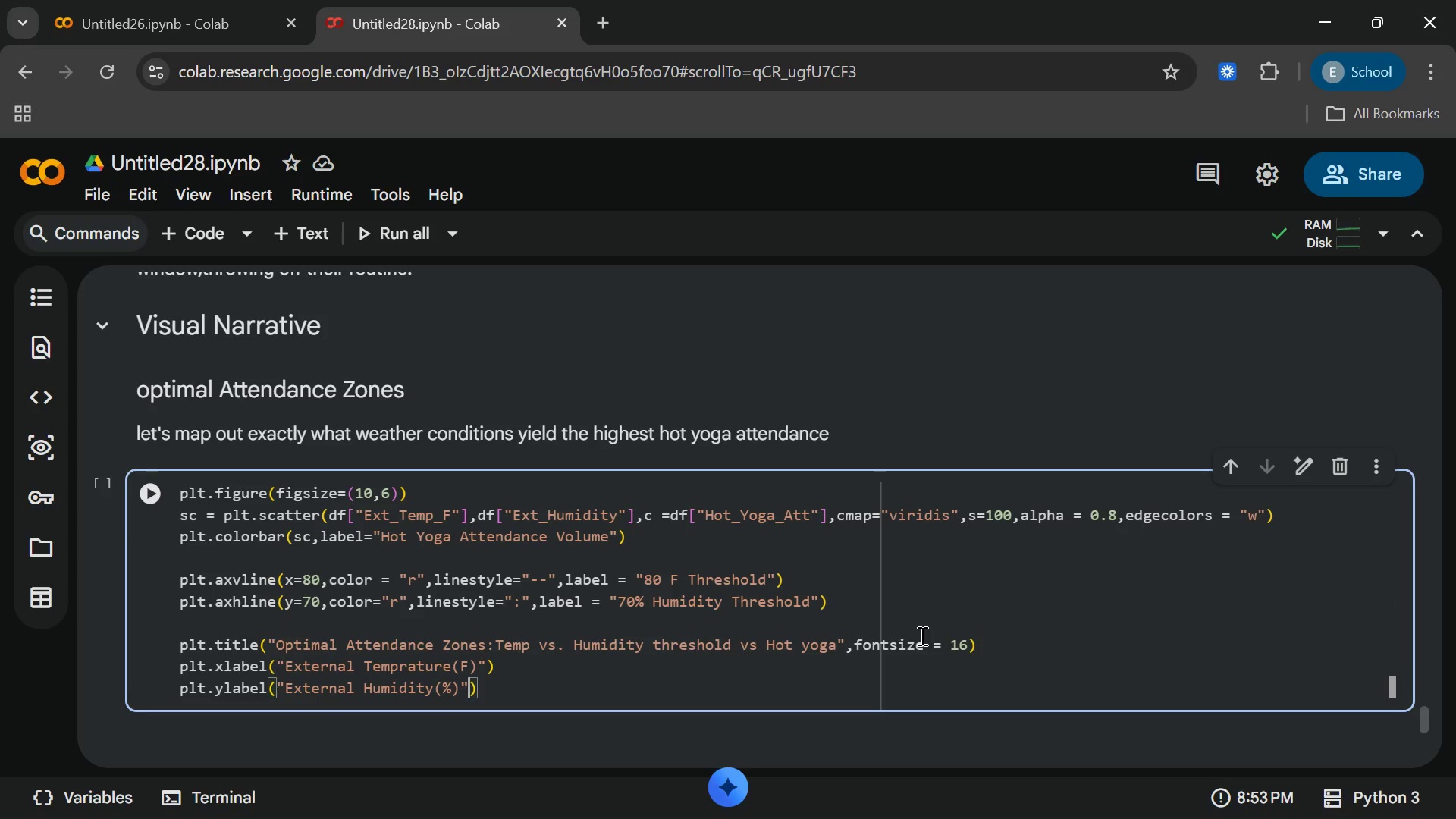 
key(ArrowRight)
 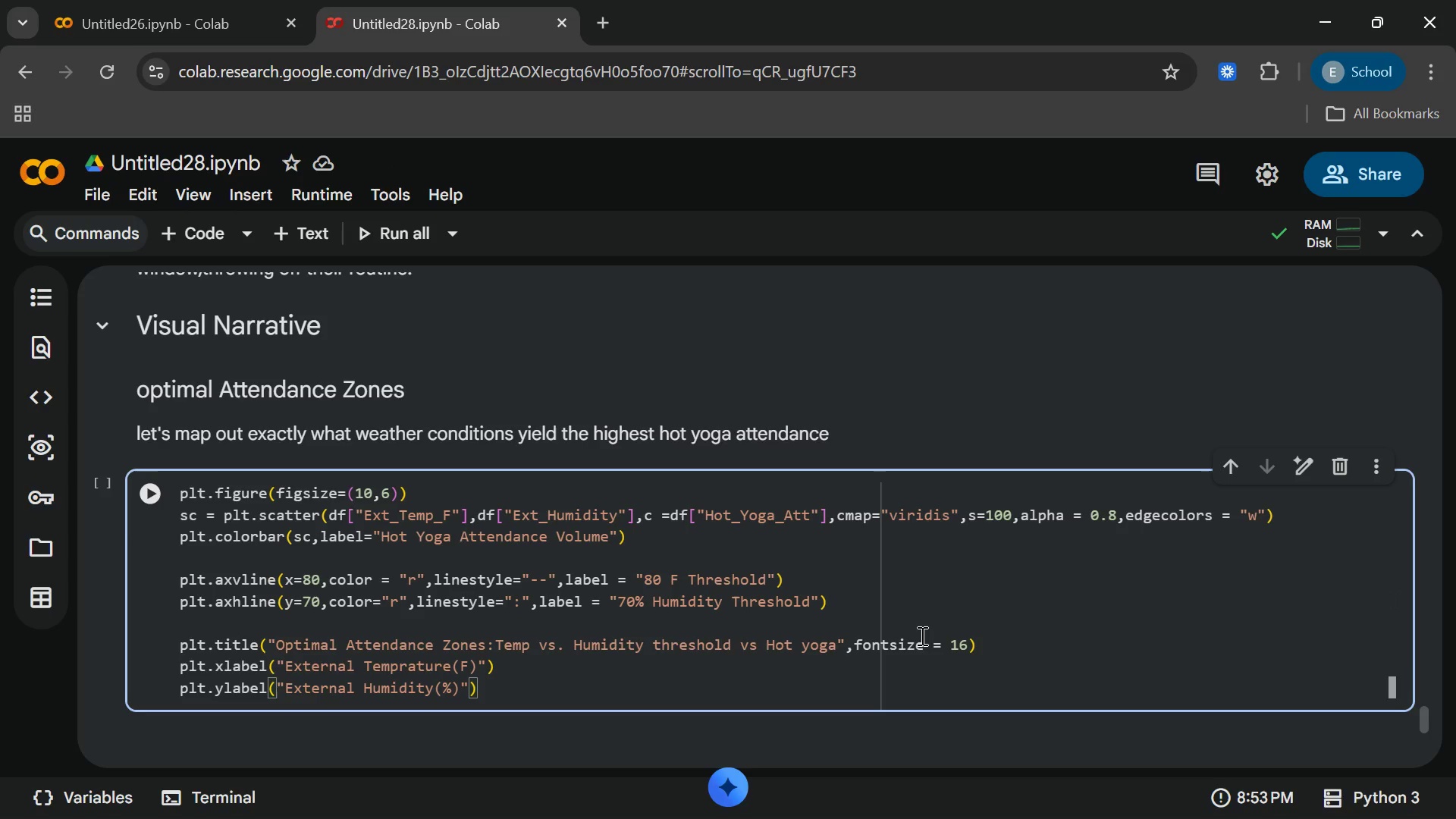 
key(Enter)
 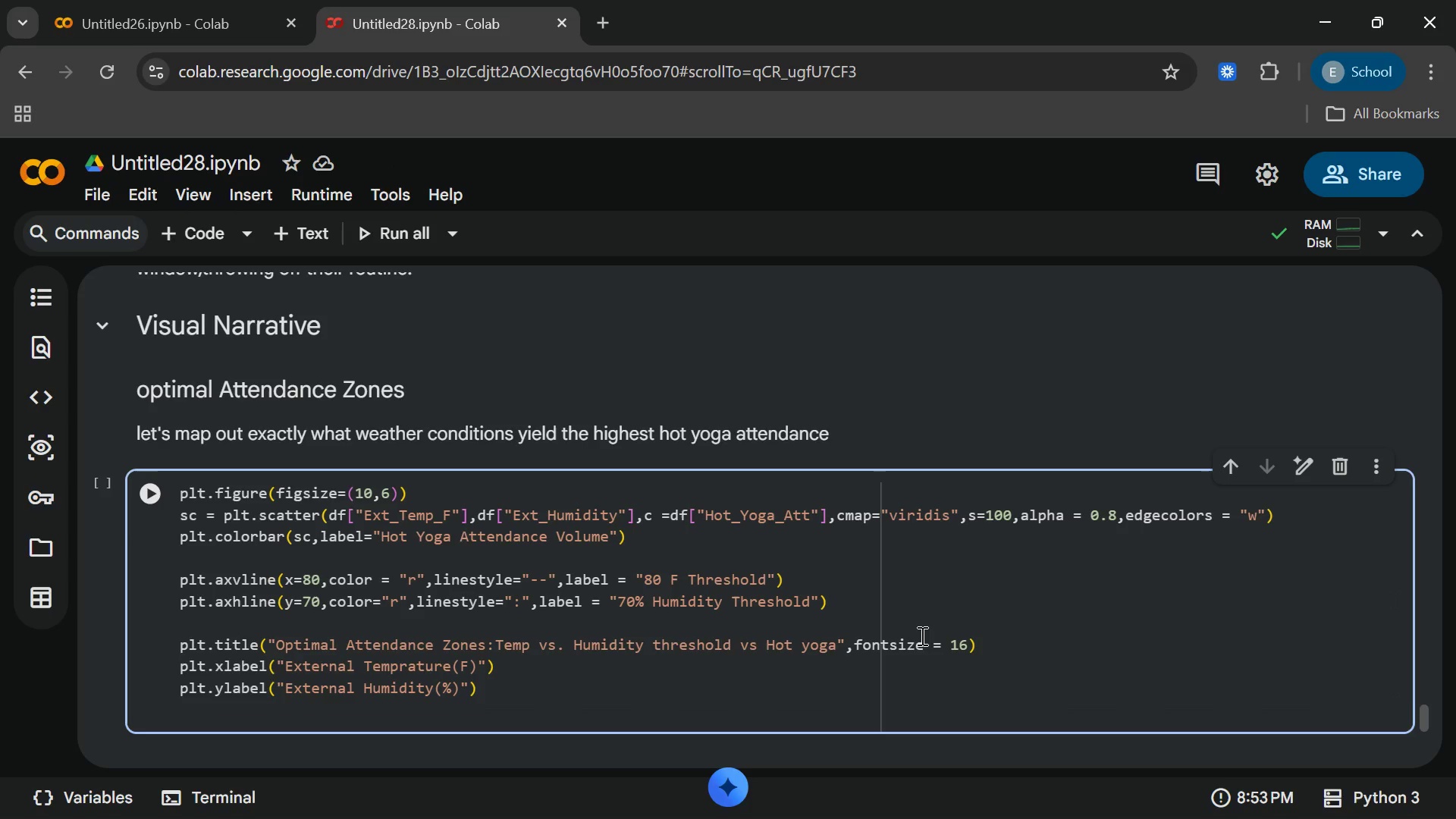 
type(plt.legend()
 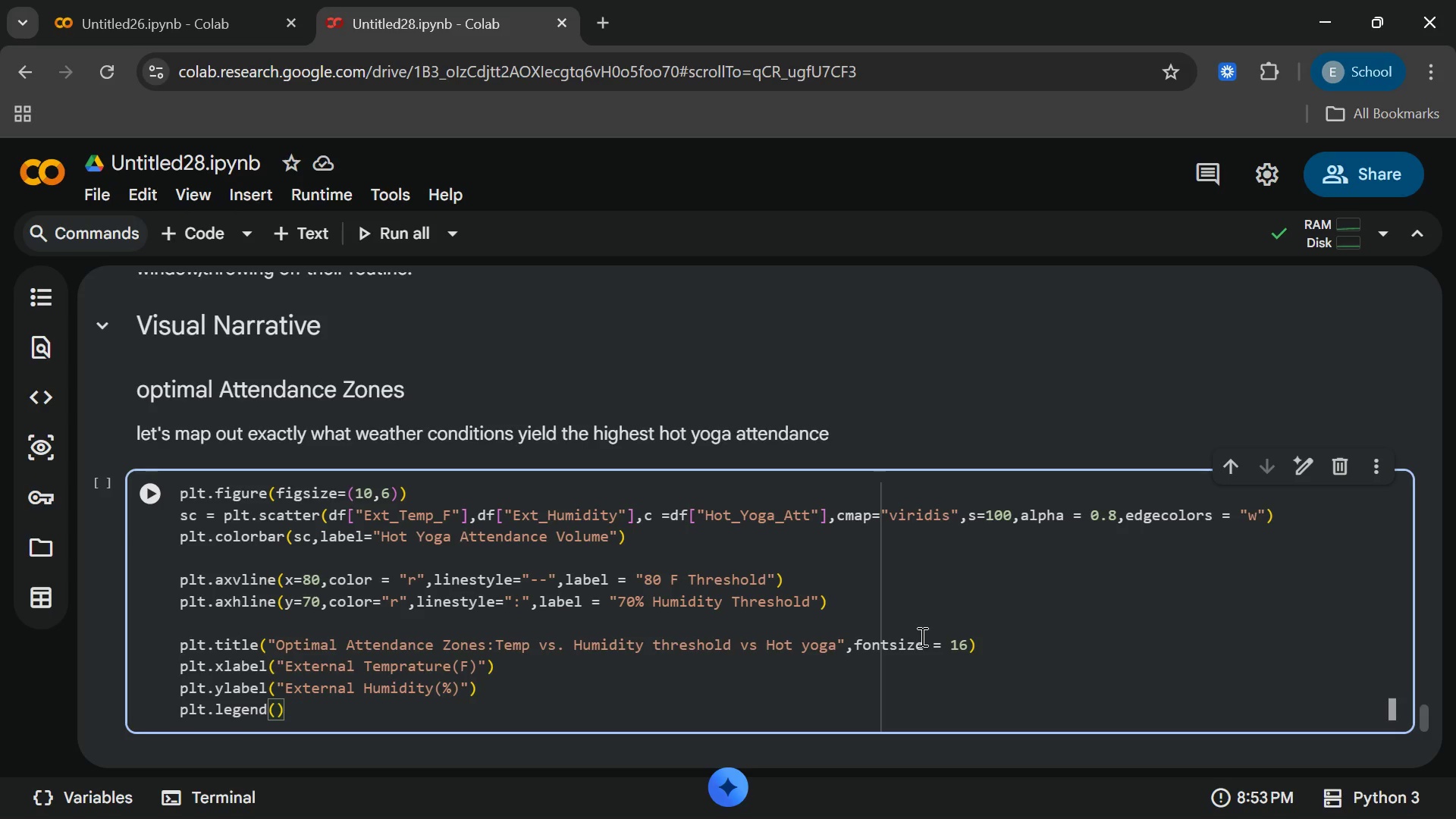 
key(ArrowRight)
 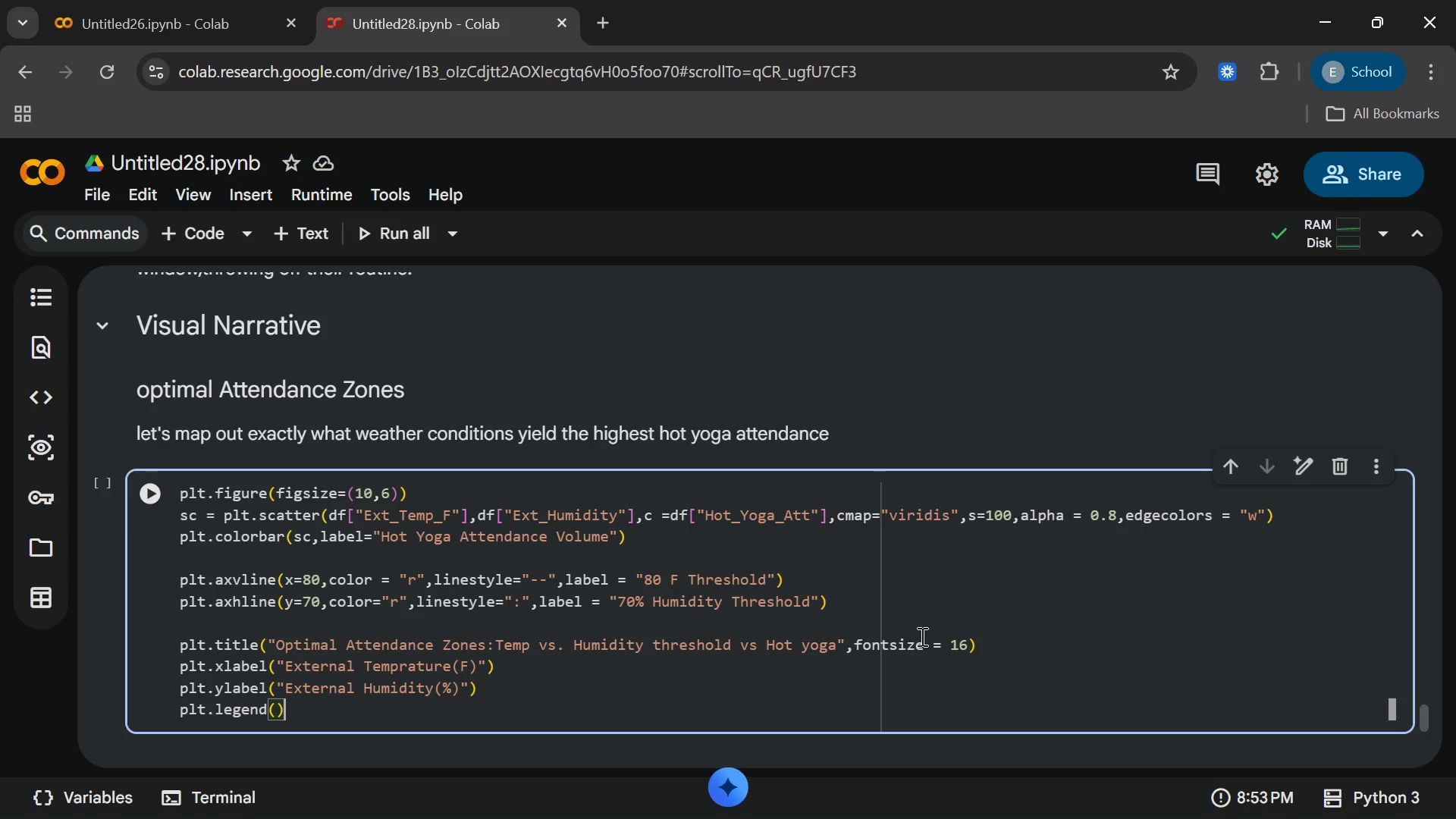 
key(ArrowRight)
 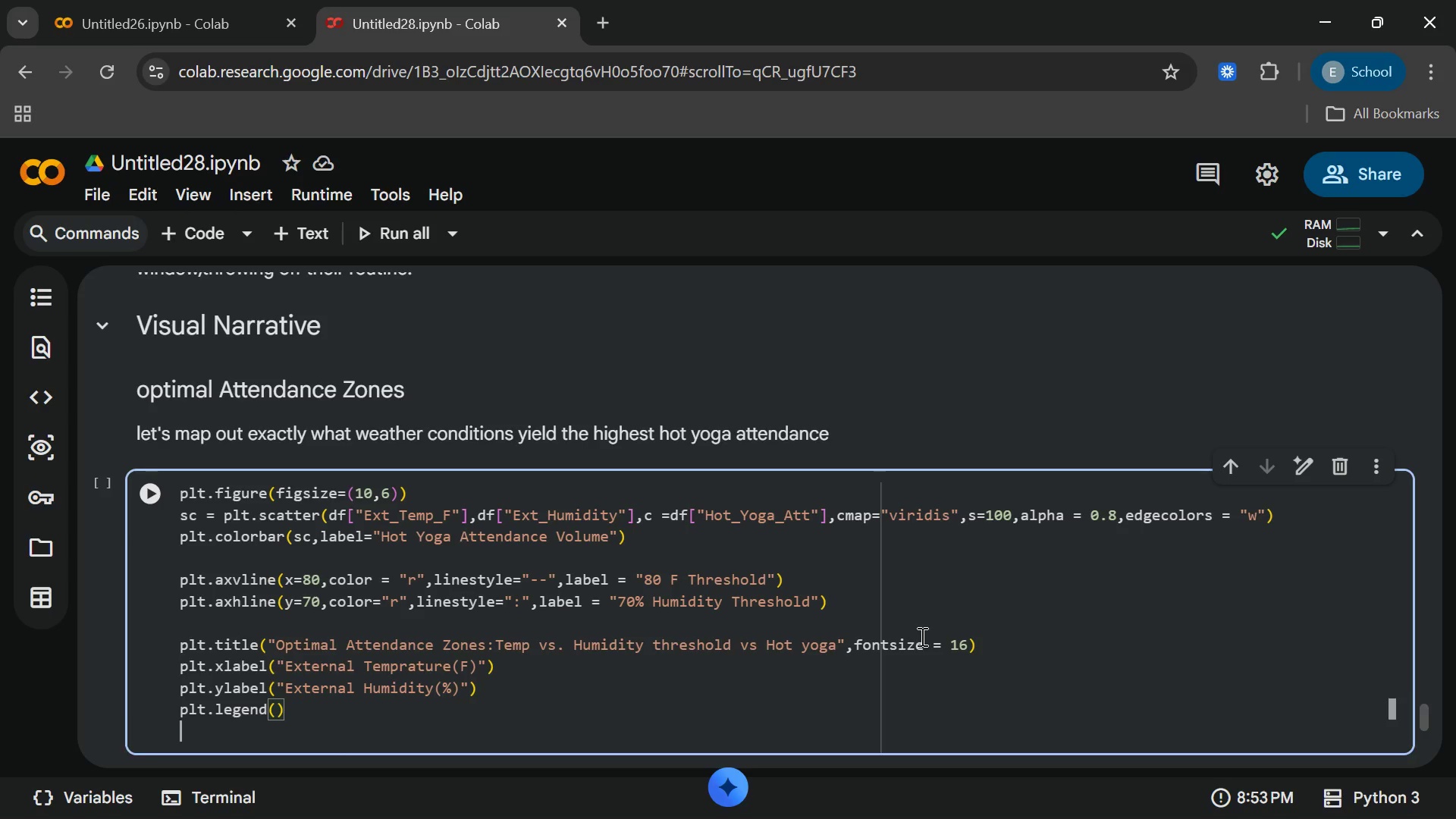 
key(Enter)
 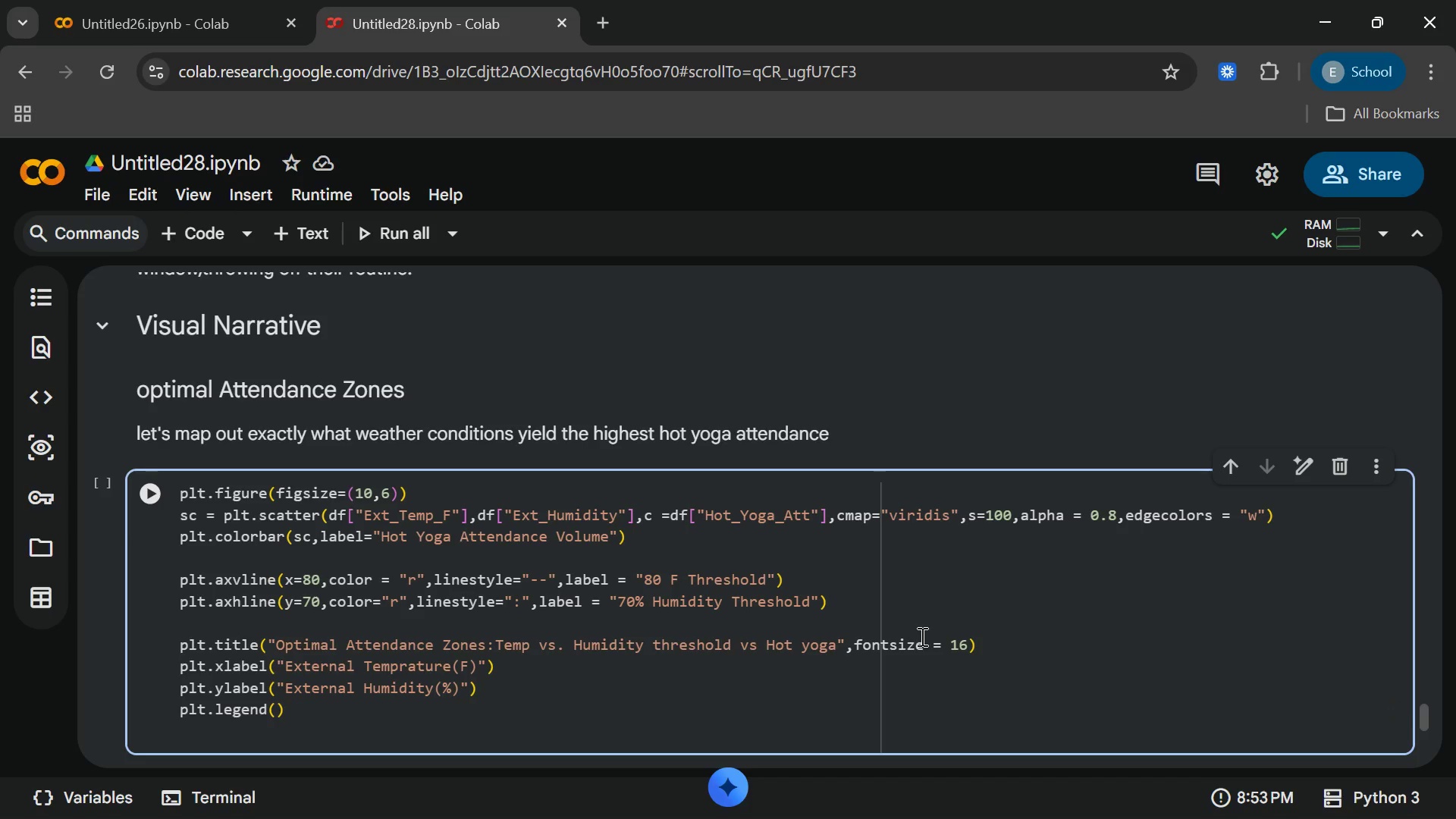 
type(plt.tight_layou)
 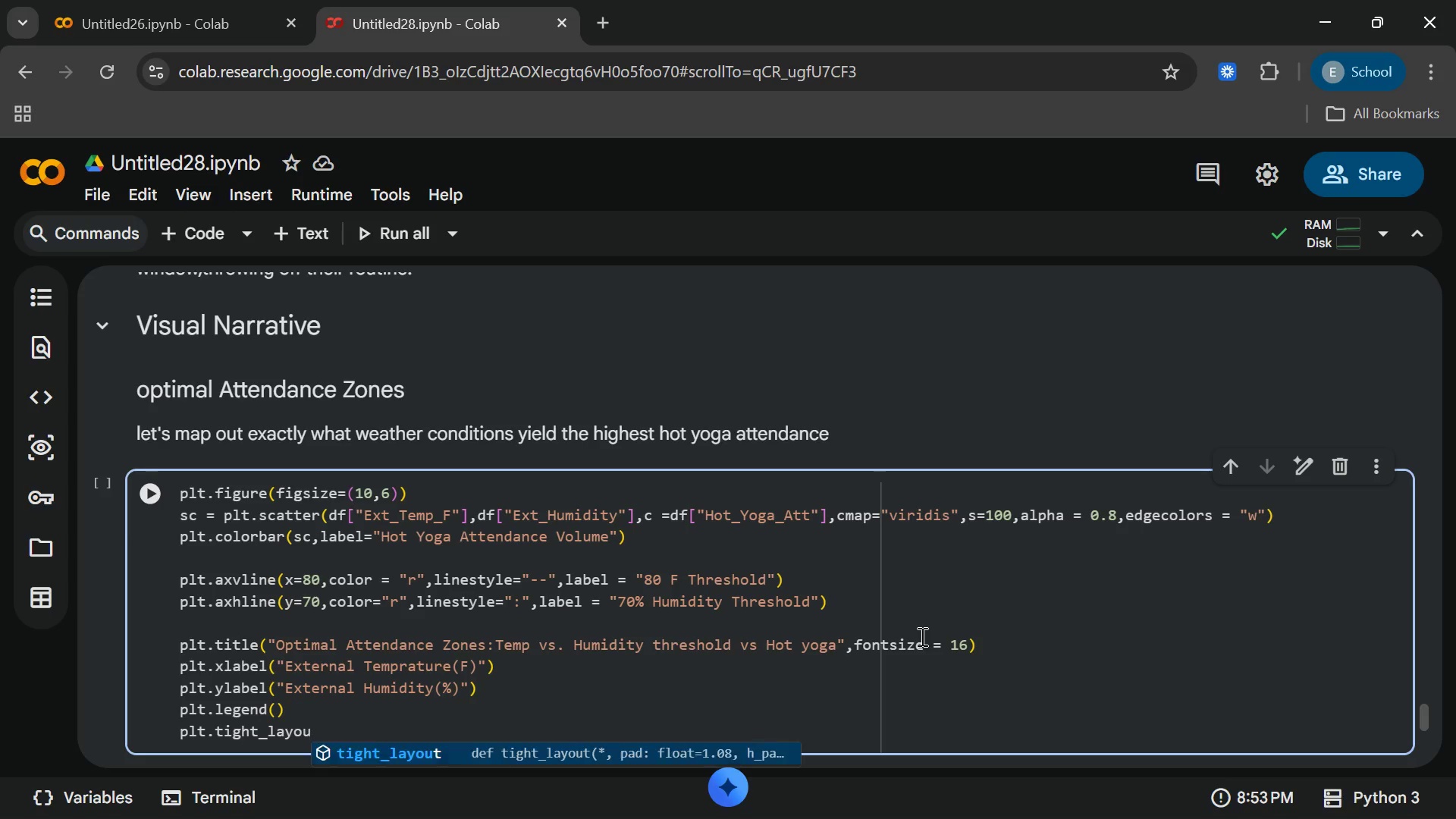 
key(Enter)
 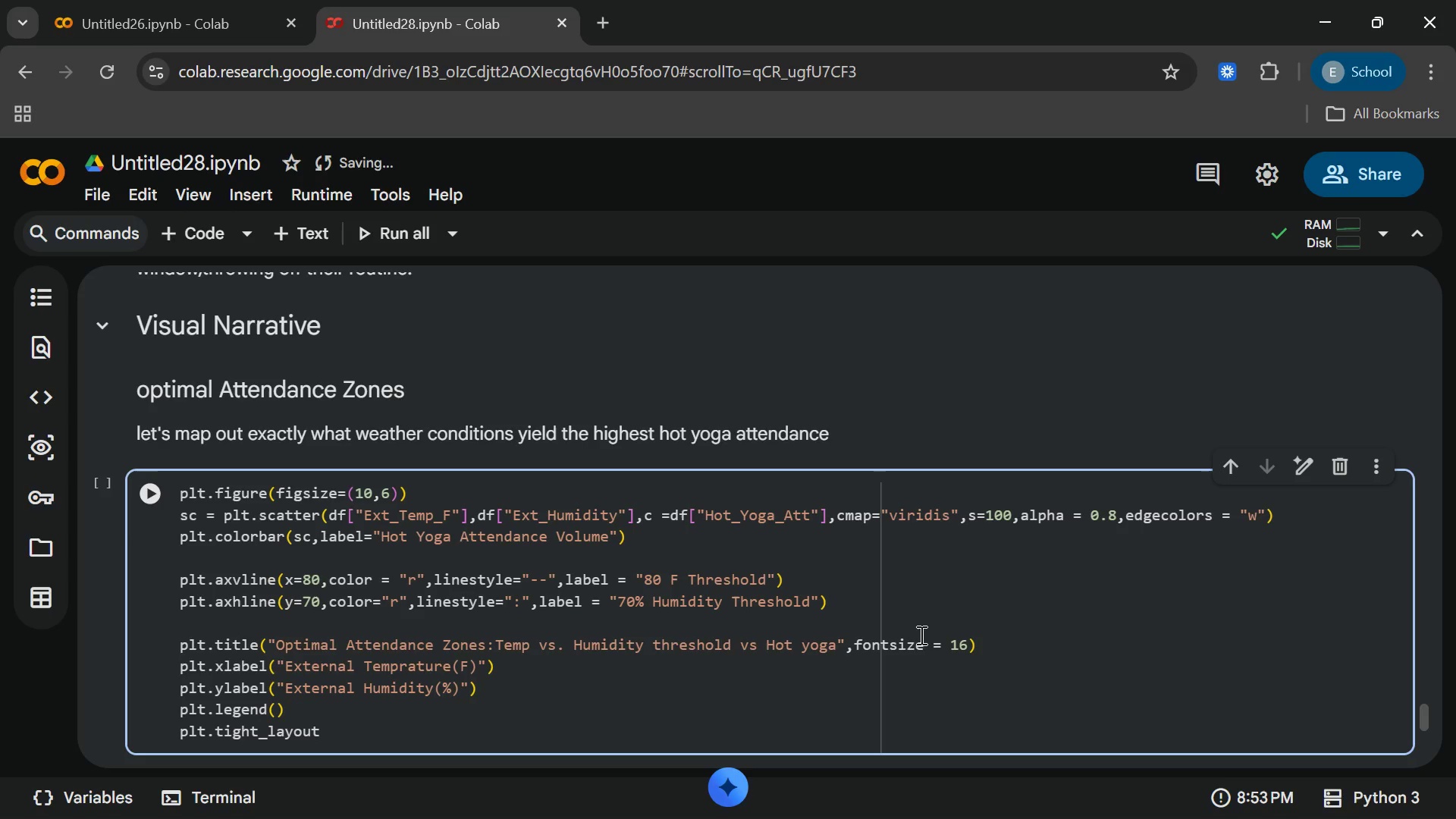 
key(Shift+9)
 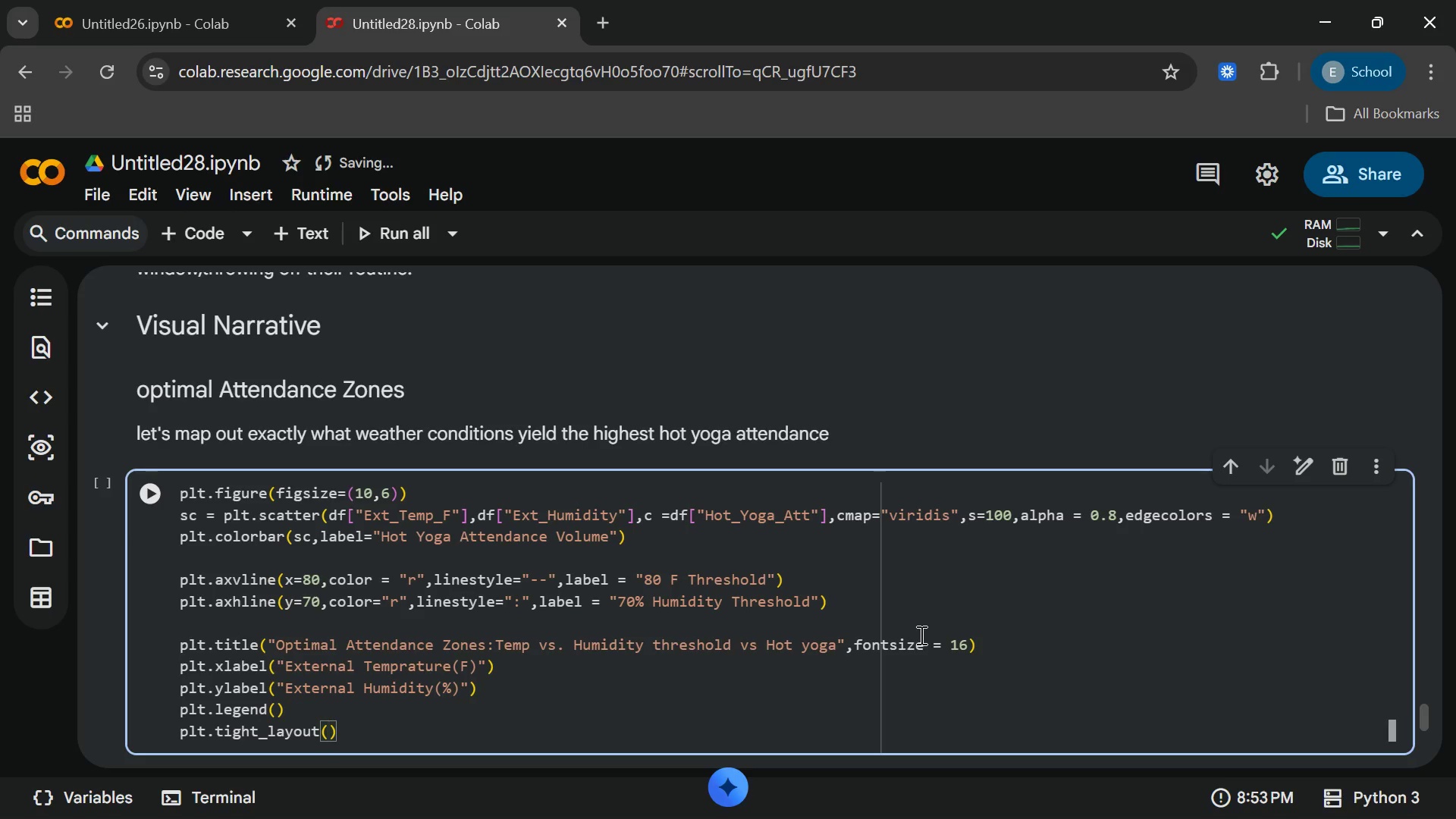 
key(ArrowRight)
 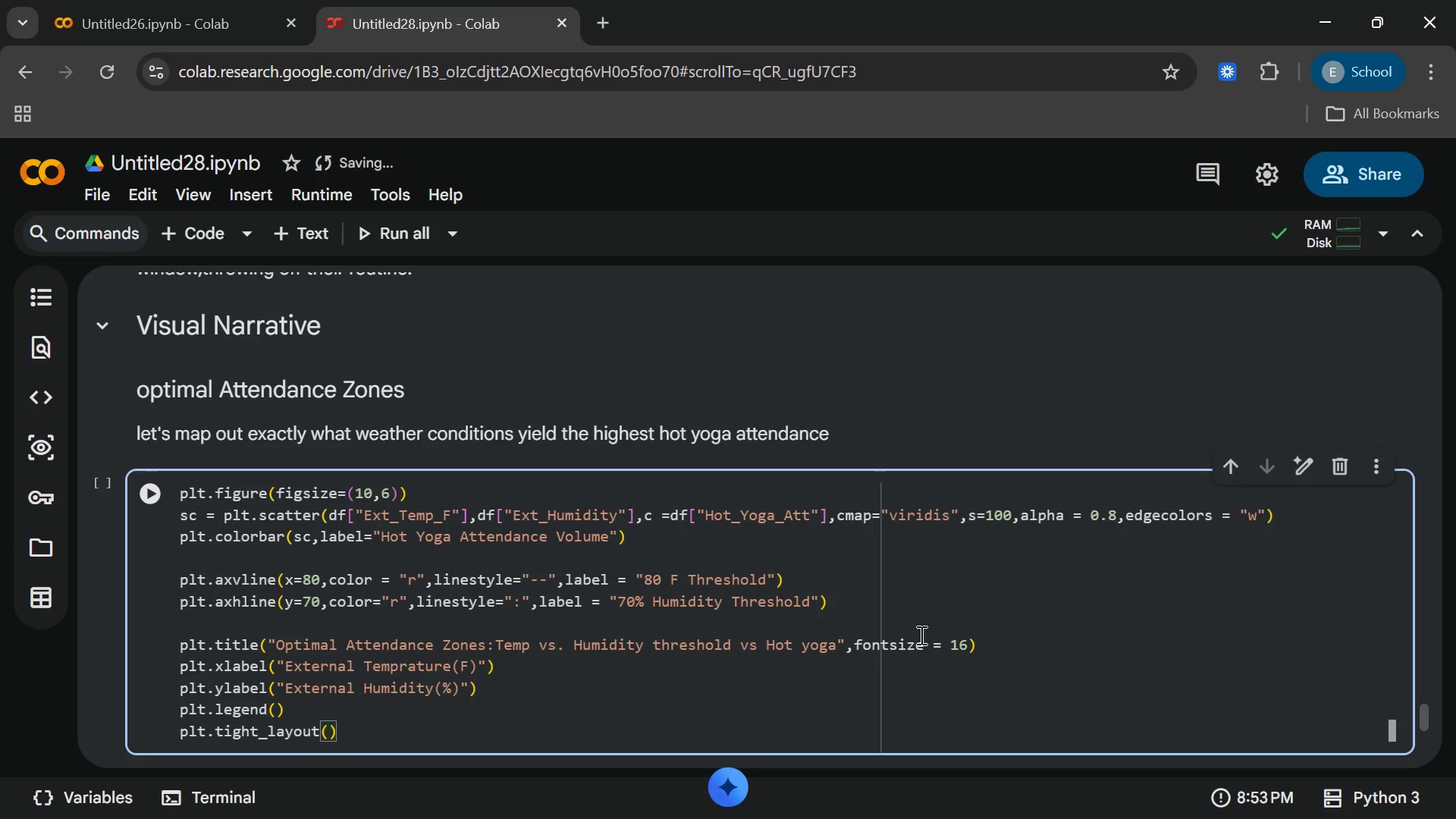 
key(Enter)
 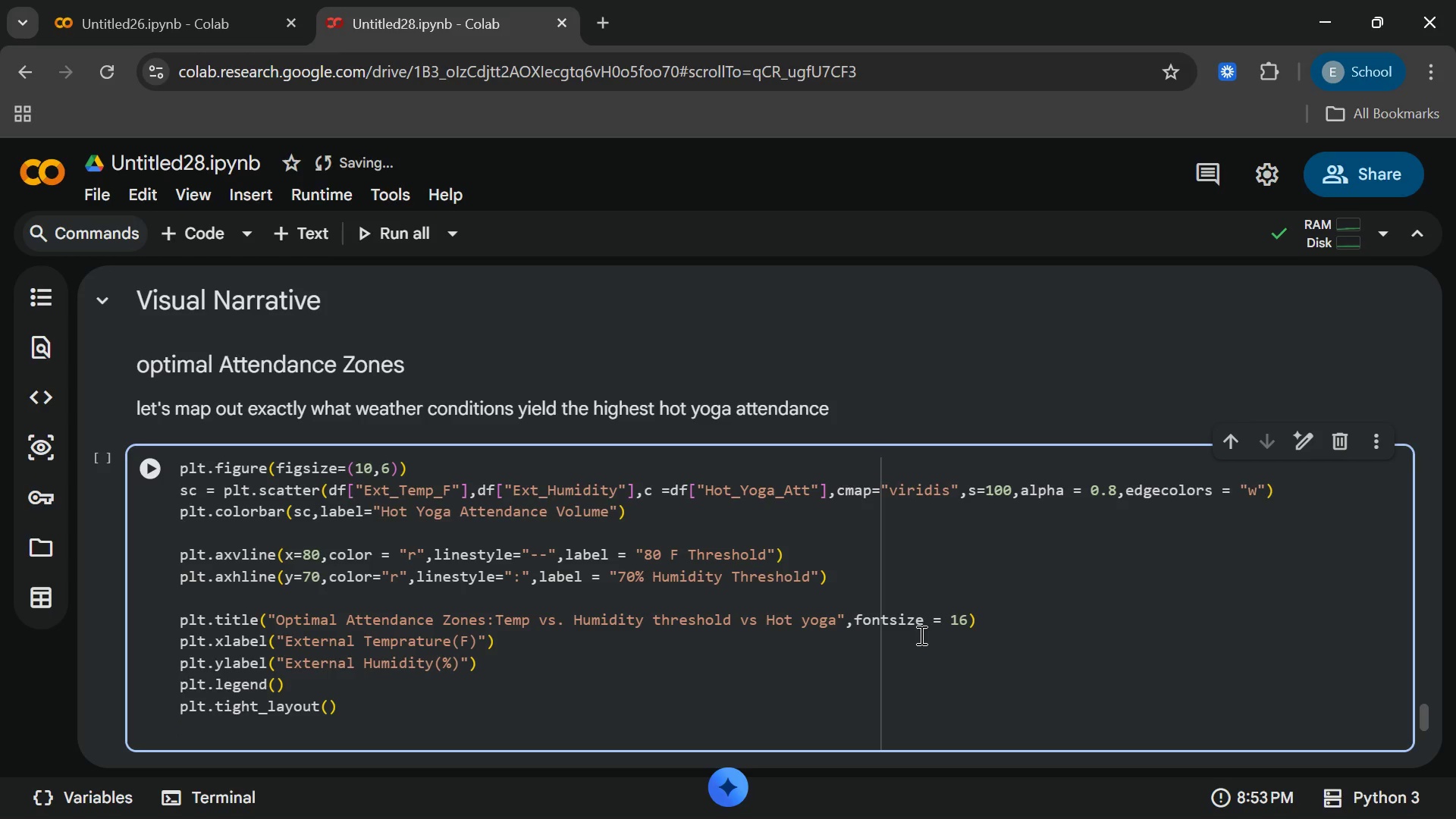 
type(plt.savefig("optmal_attendance)
 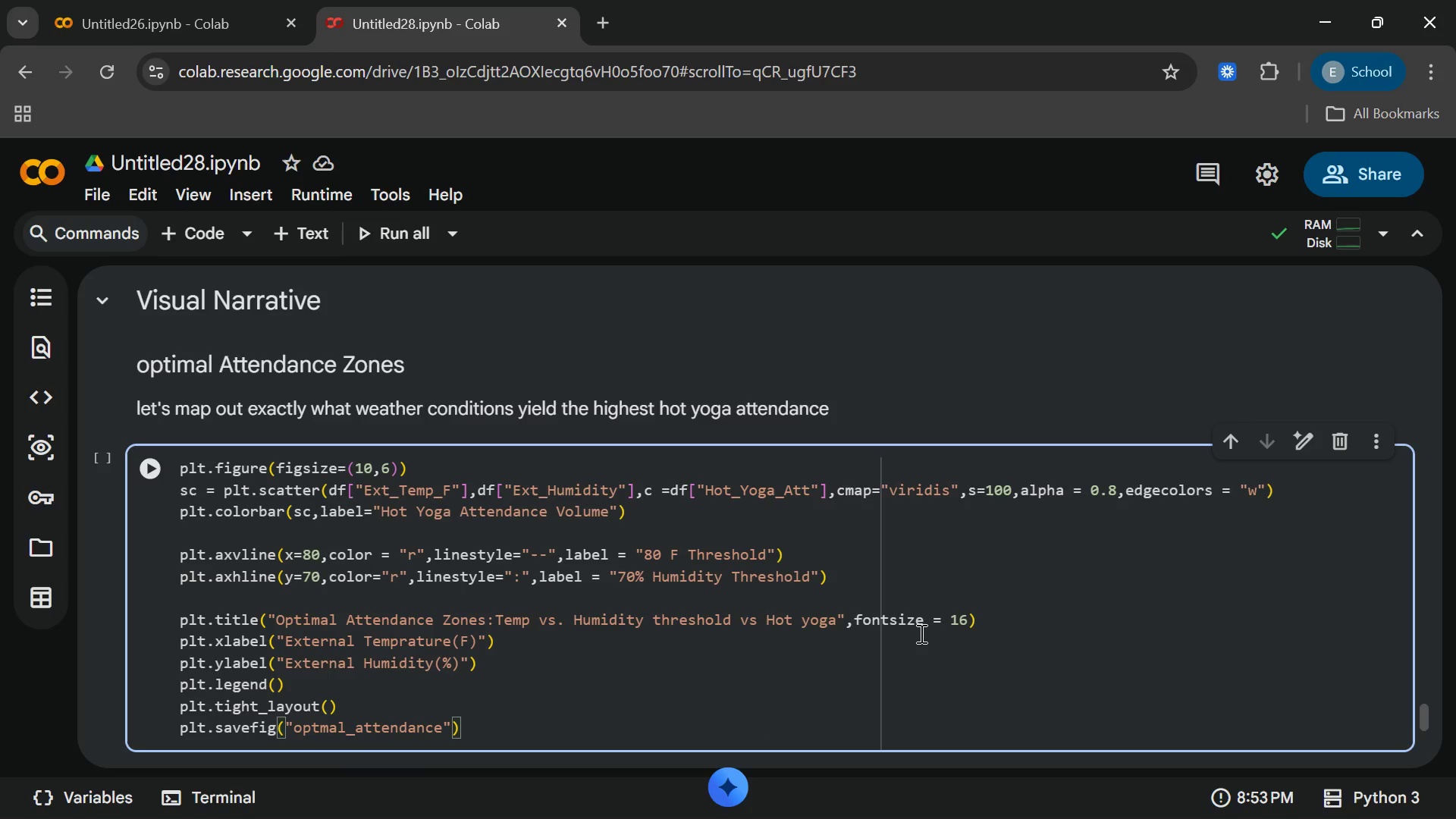 
type(_zones.pdf)
 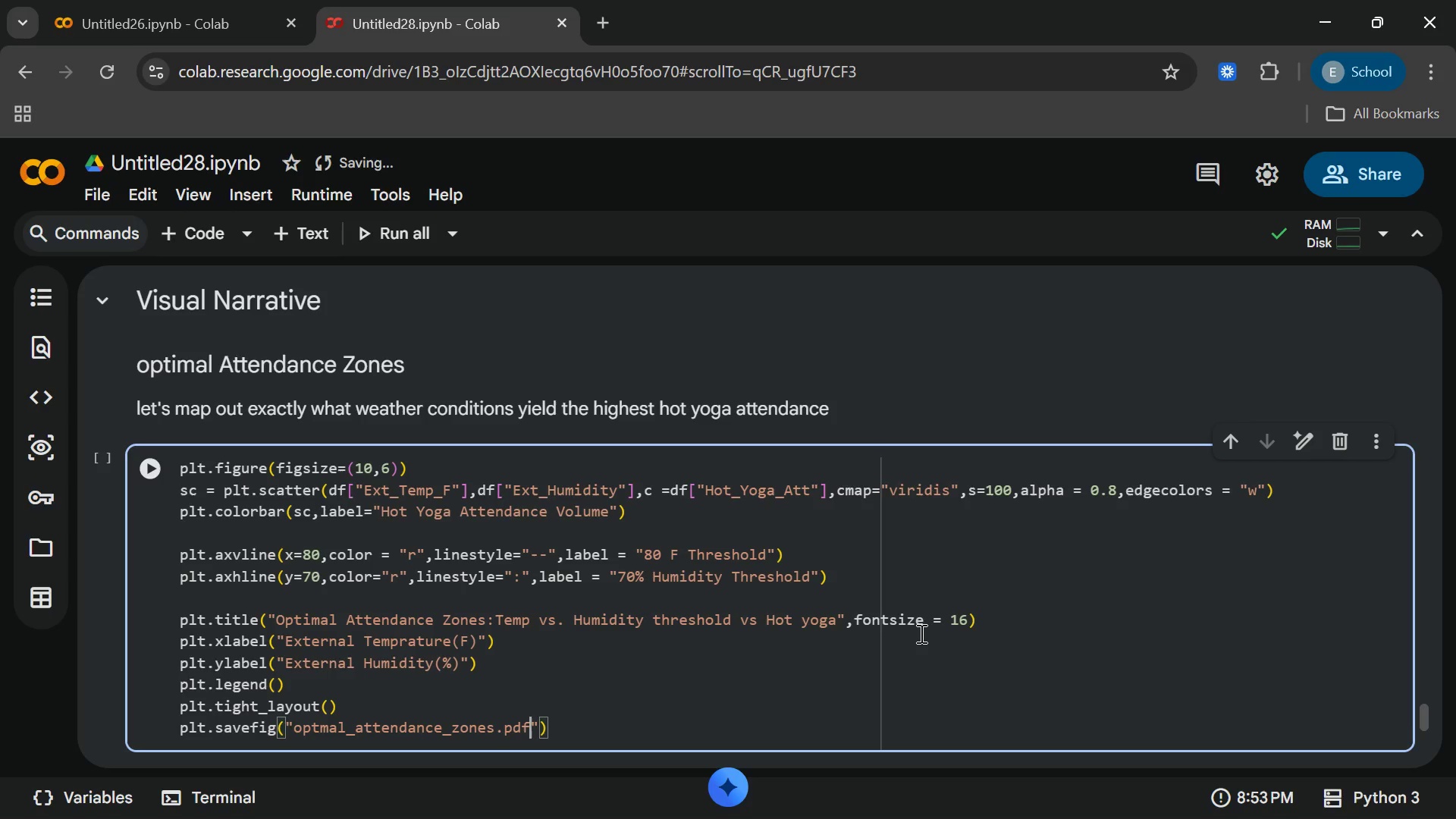 
key(ArrowRight)
 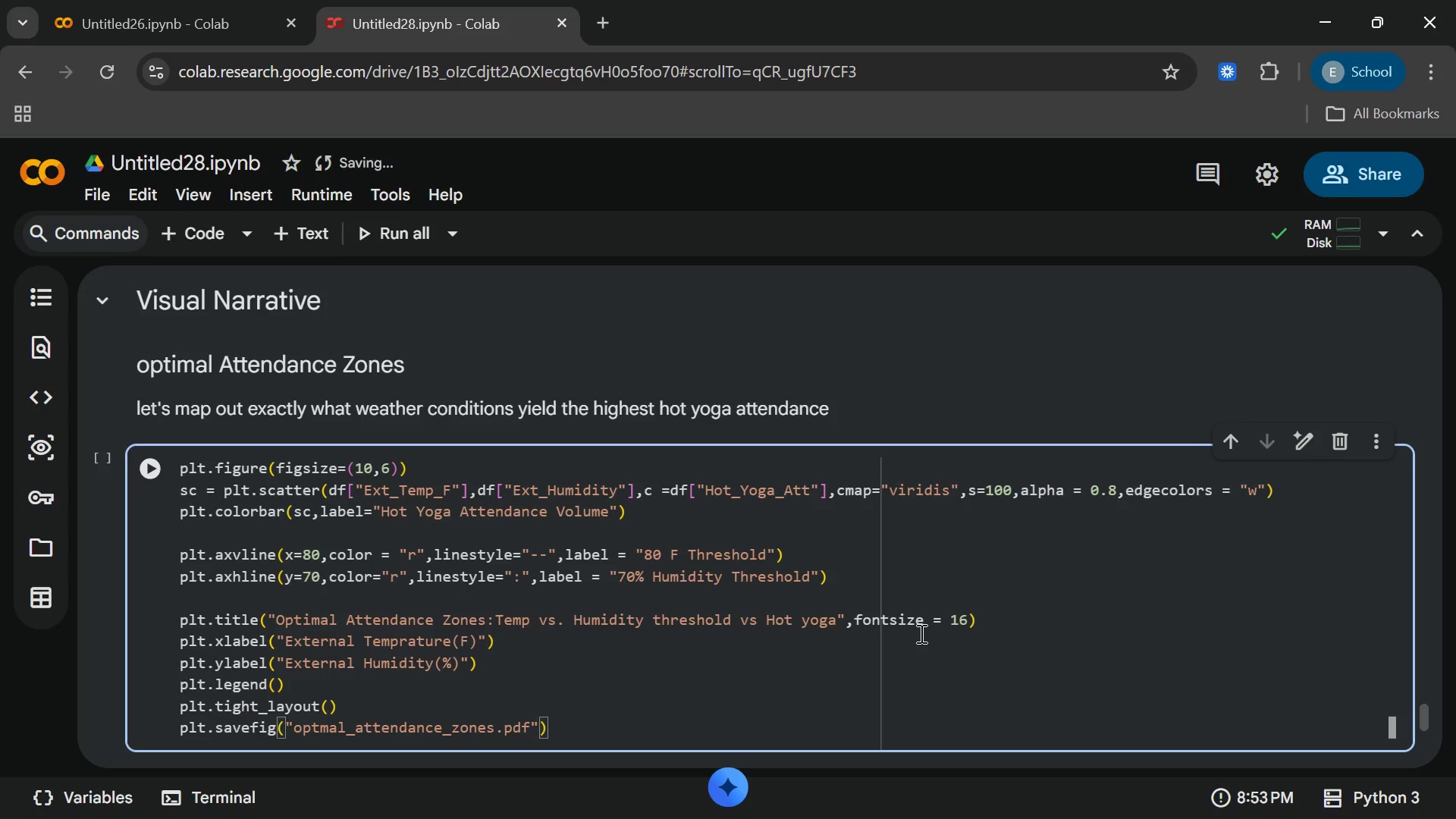 
key(ArrowRight)
 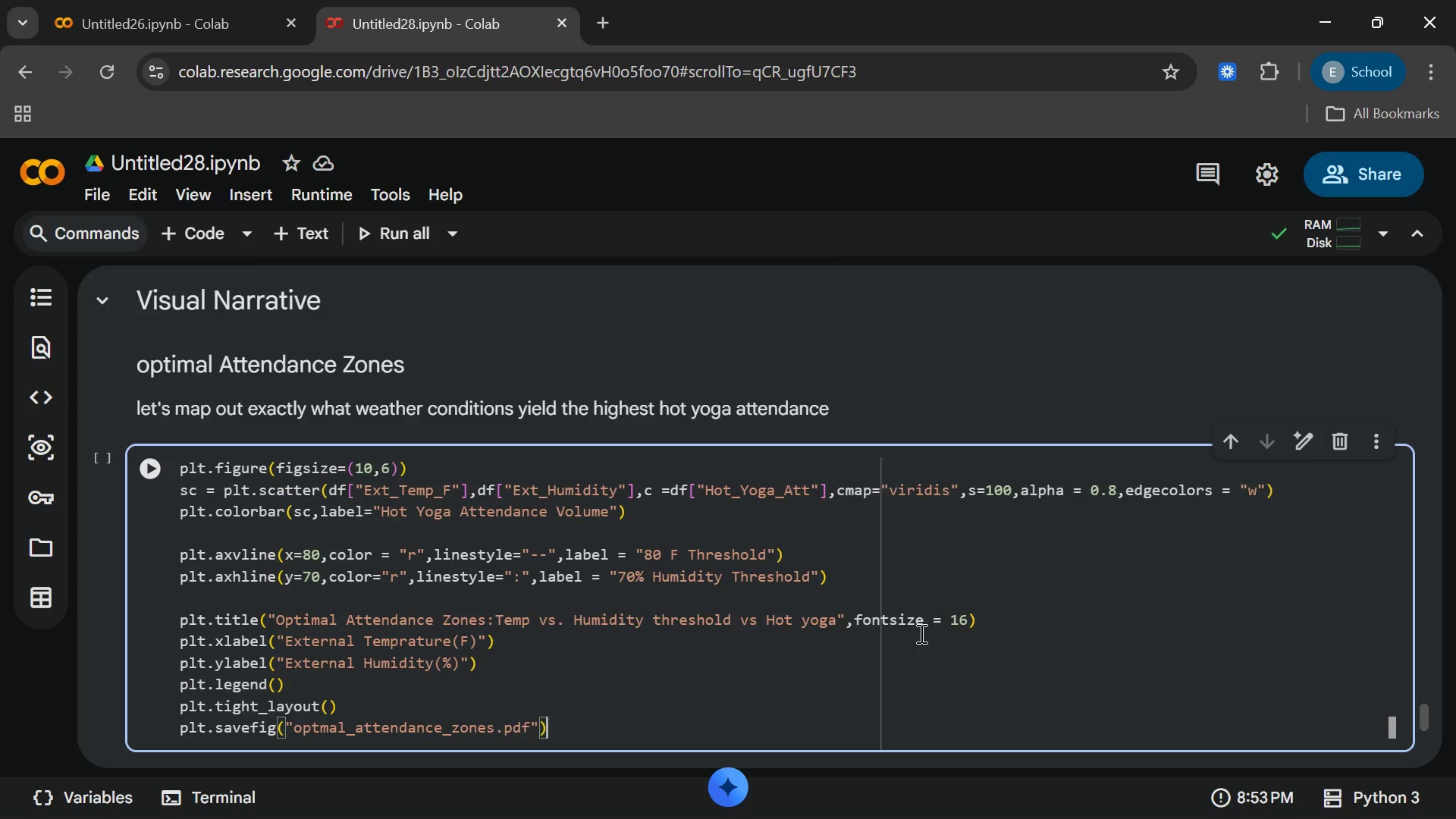 
key(Enter)
 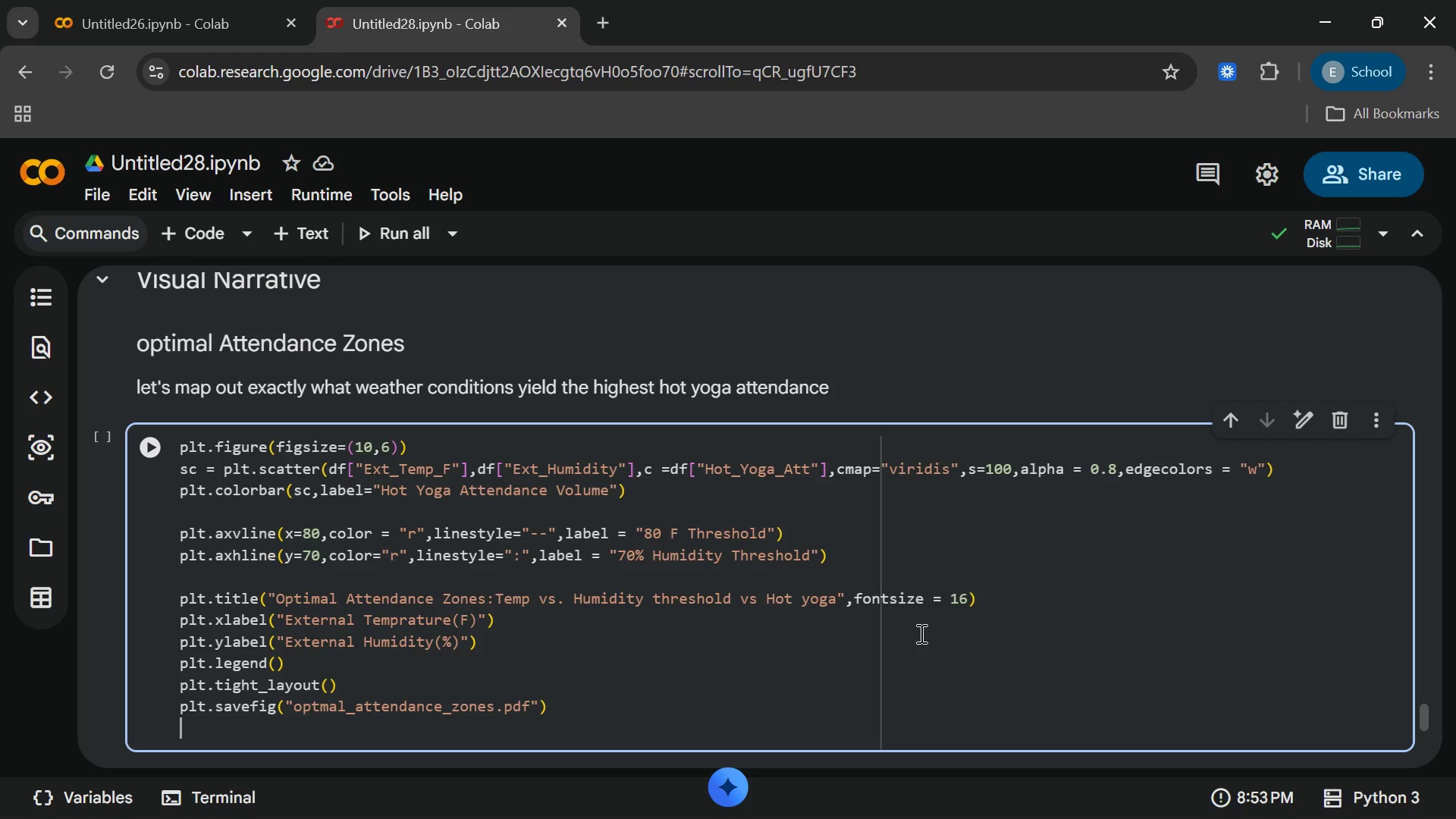 
type(plt.show()
 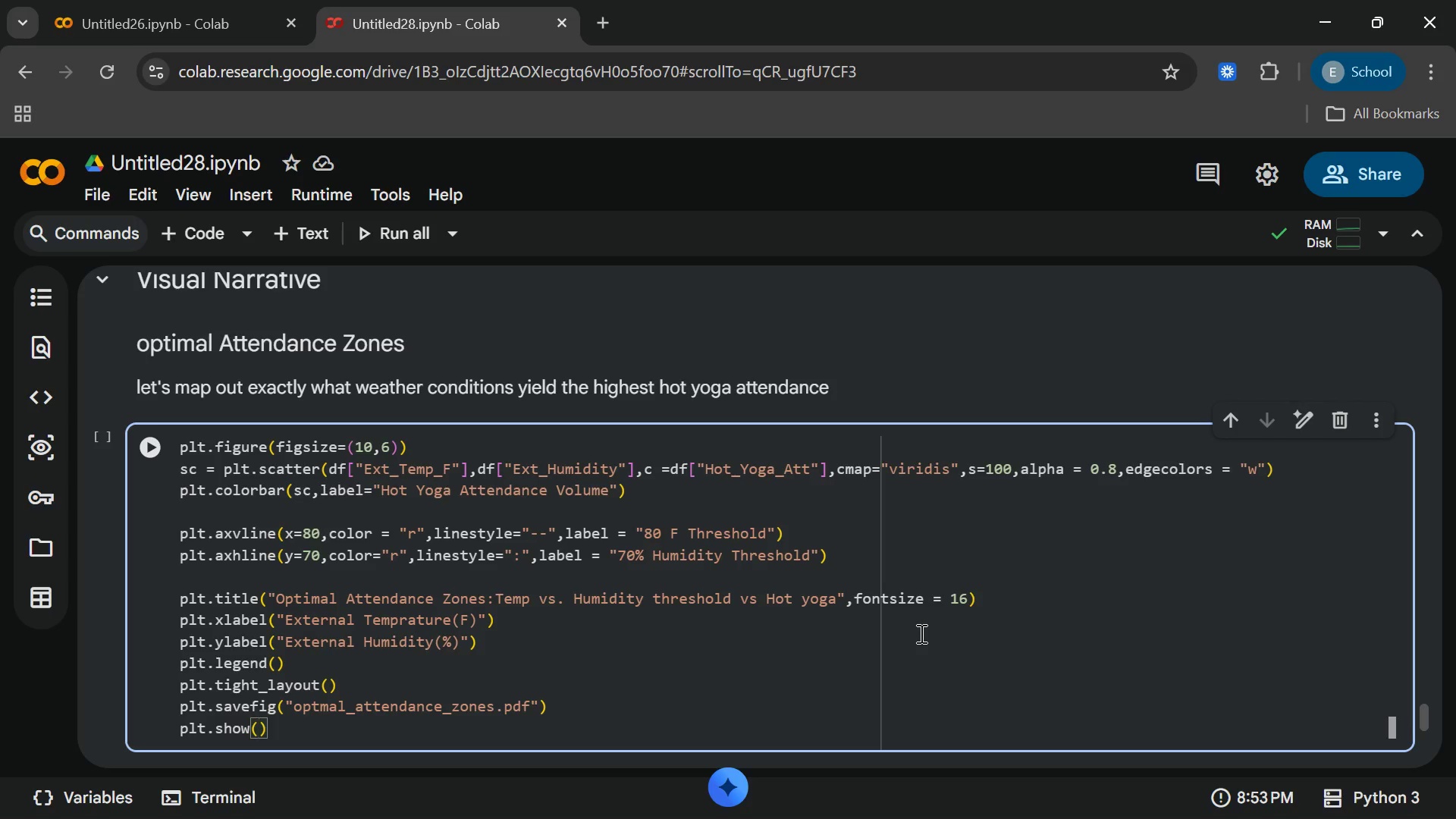 
key(ArrowRight)
 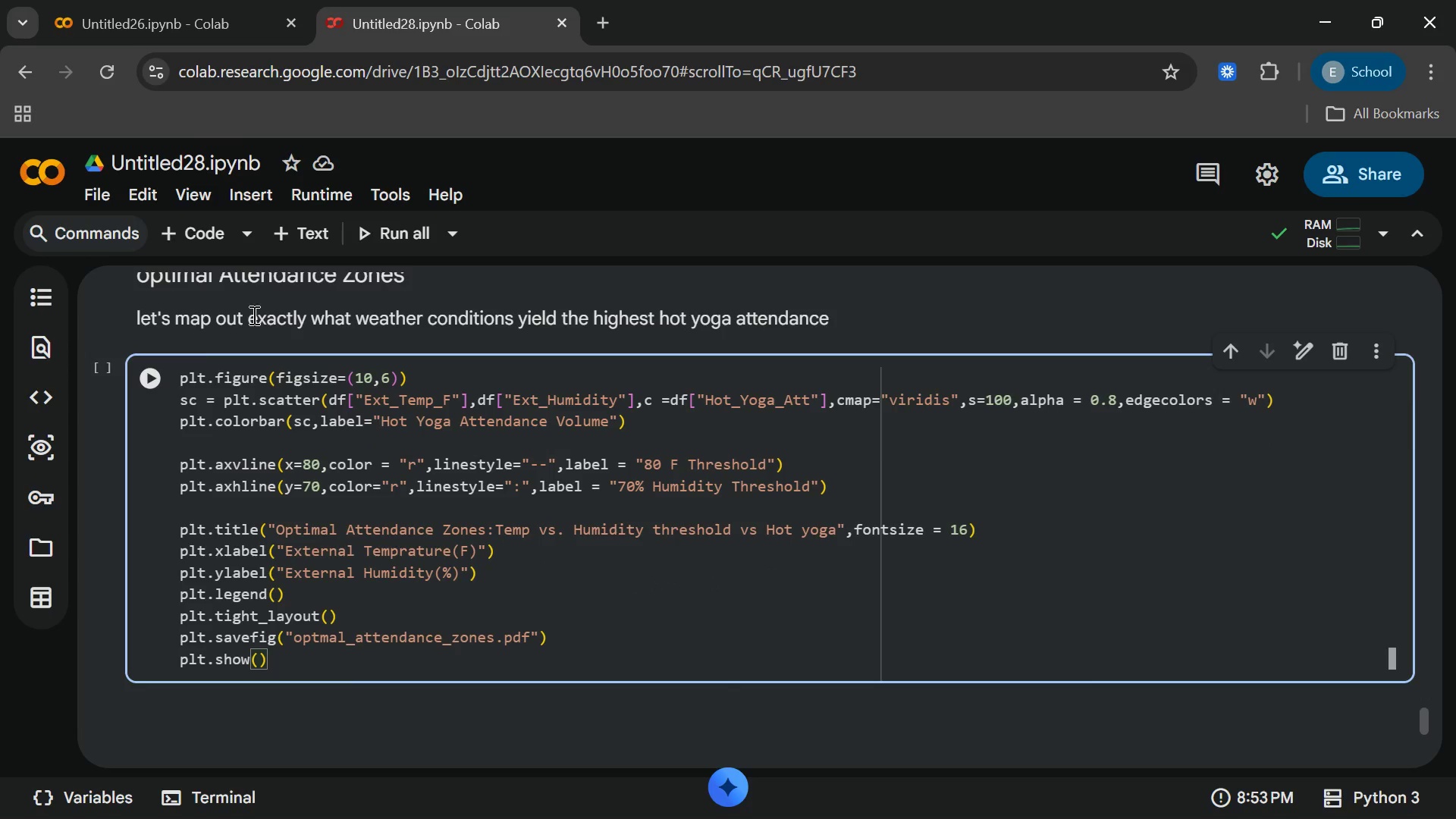 
wait(7.64)
 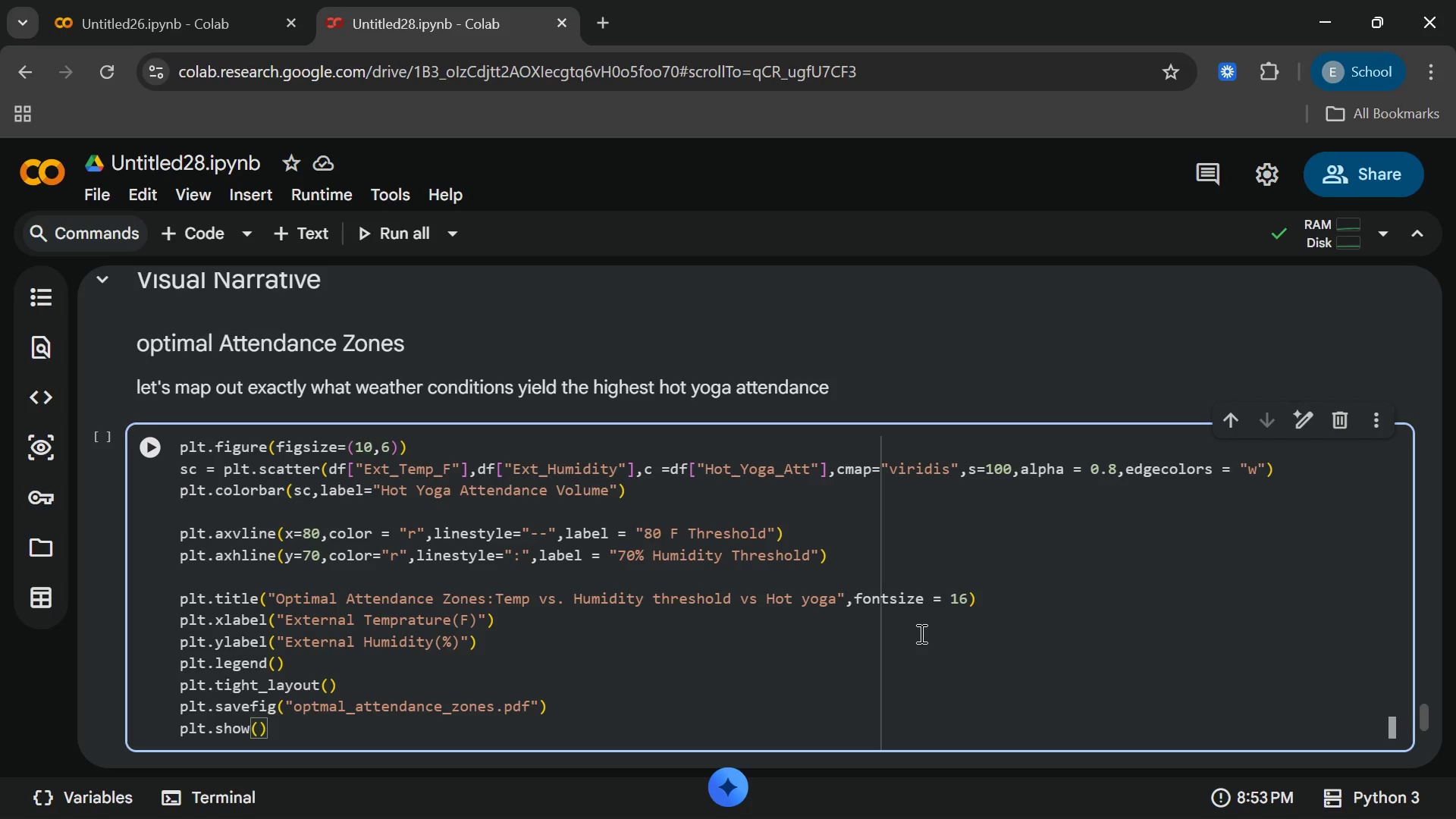 
mouse_move([240, 240])
 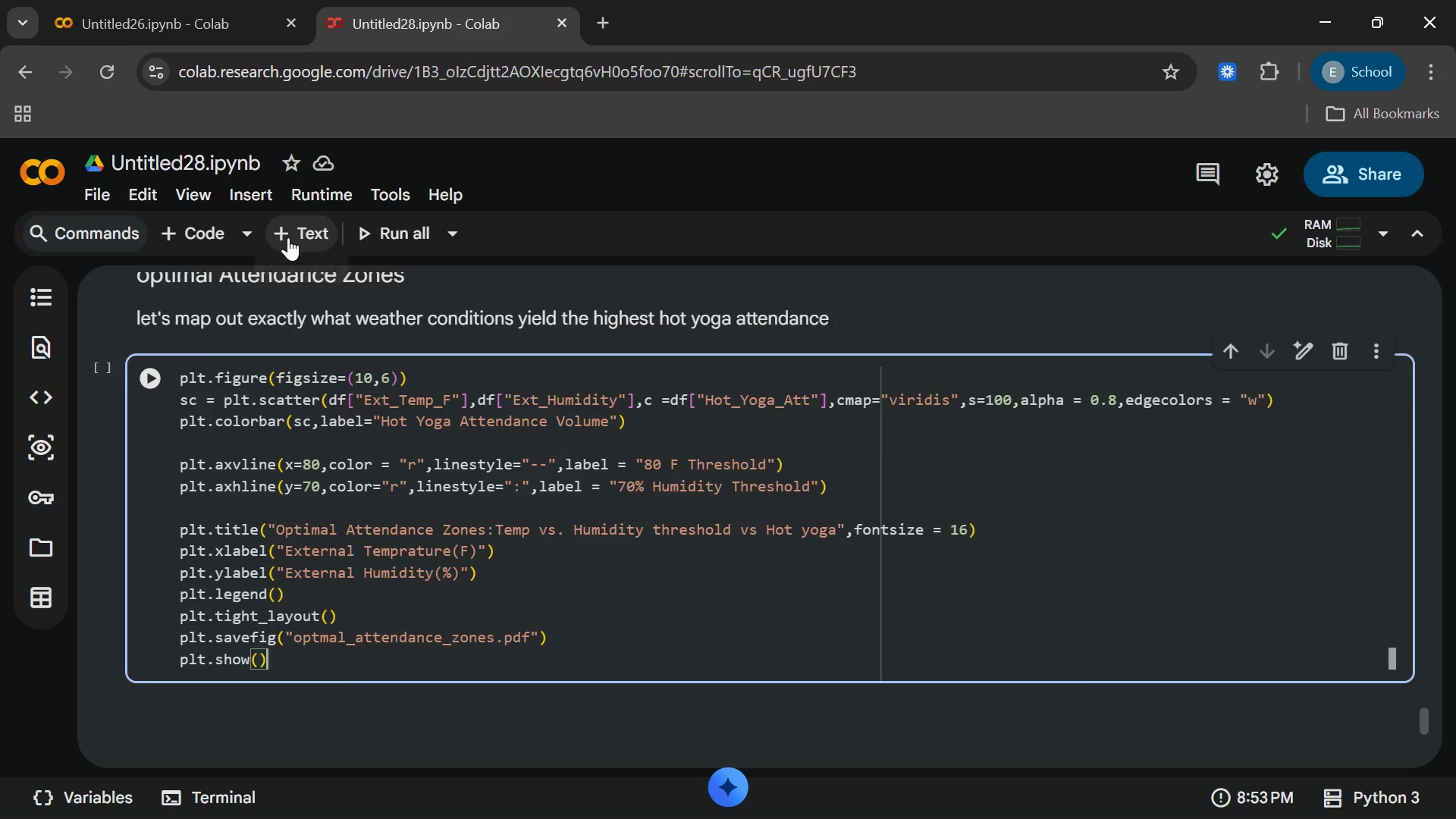 
mouse_move([401, 399])
 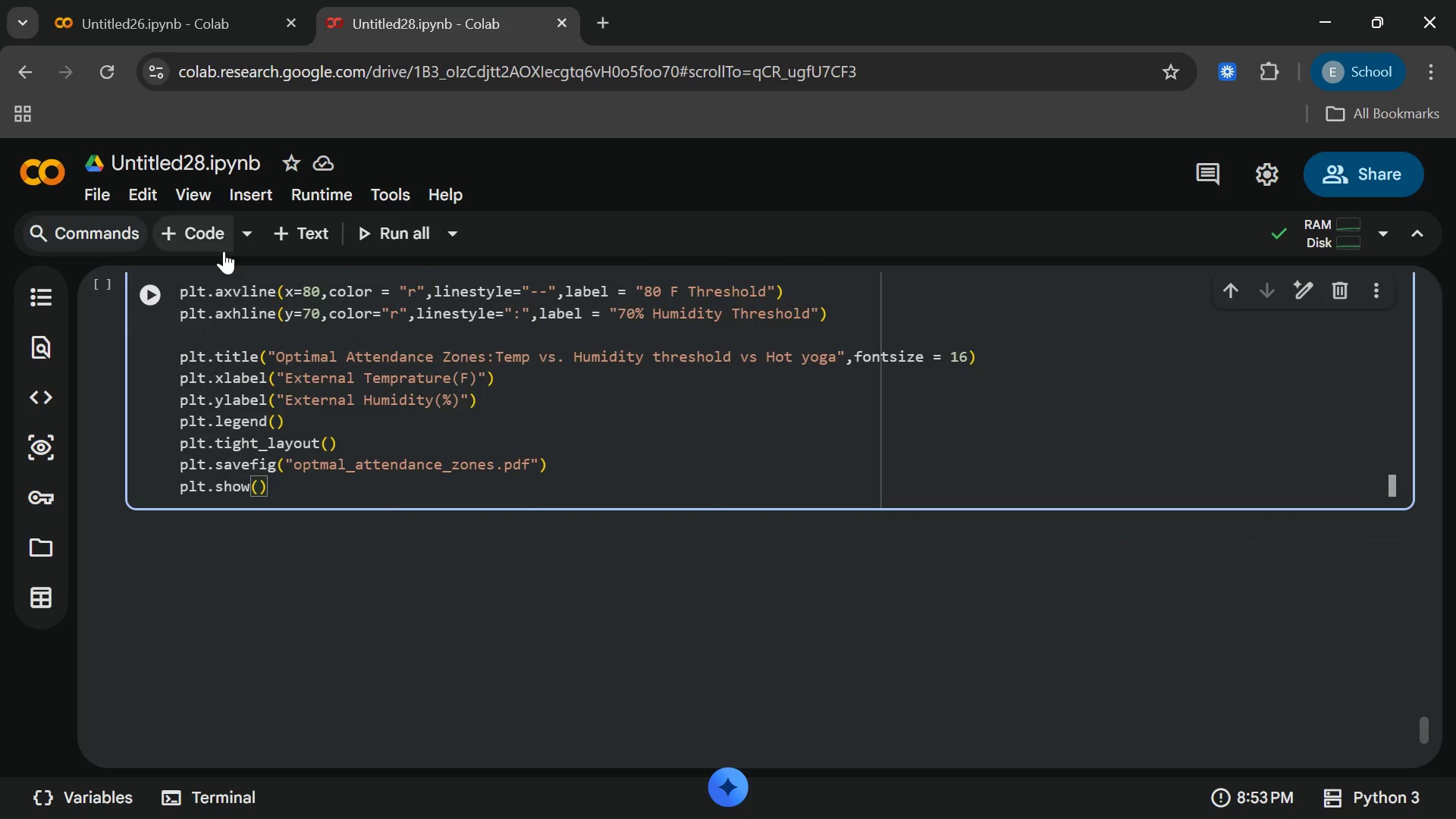 
mouse_move([238, 243])
 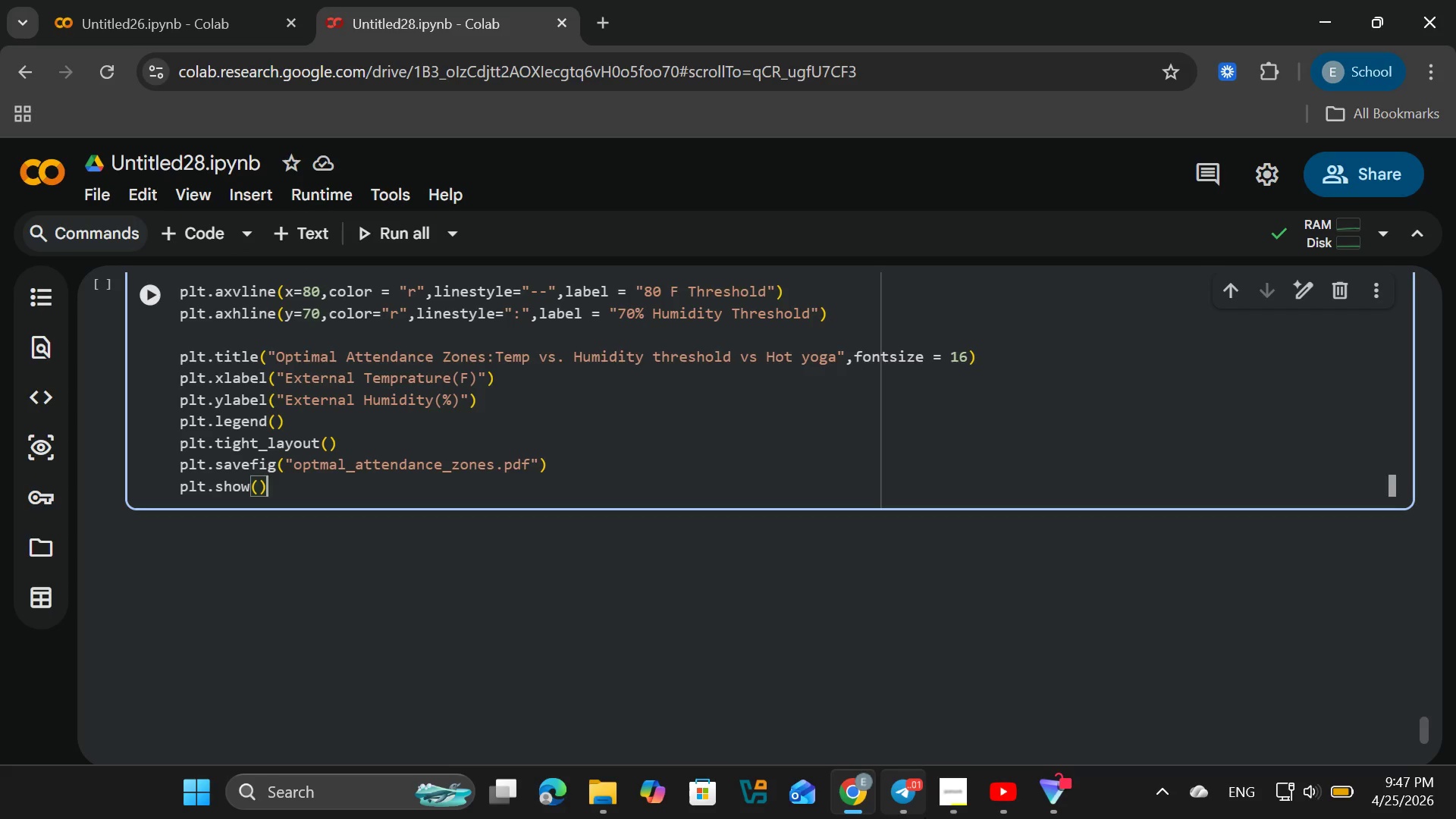 
left_click([959, 808])